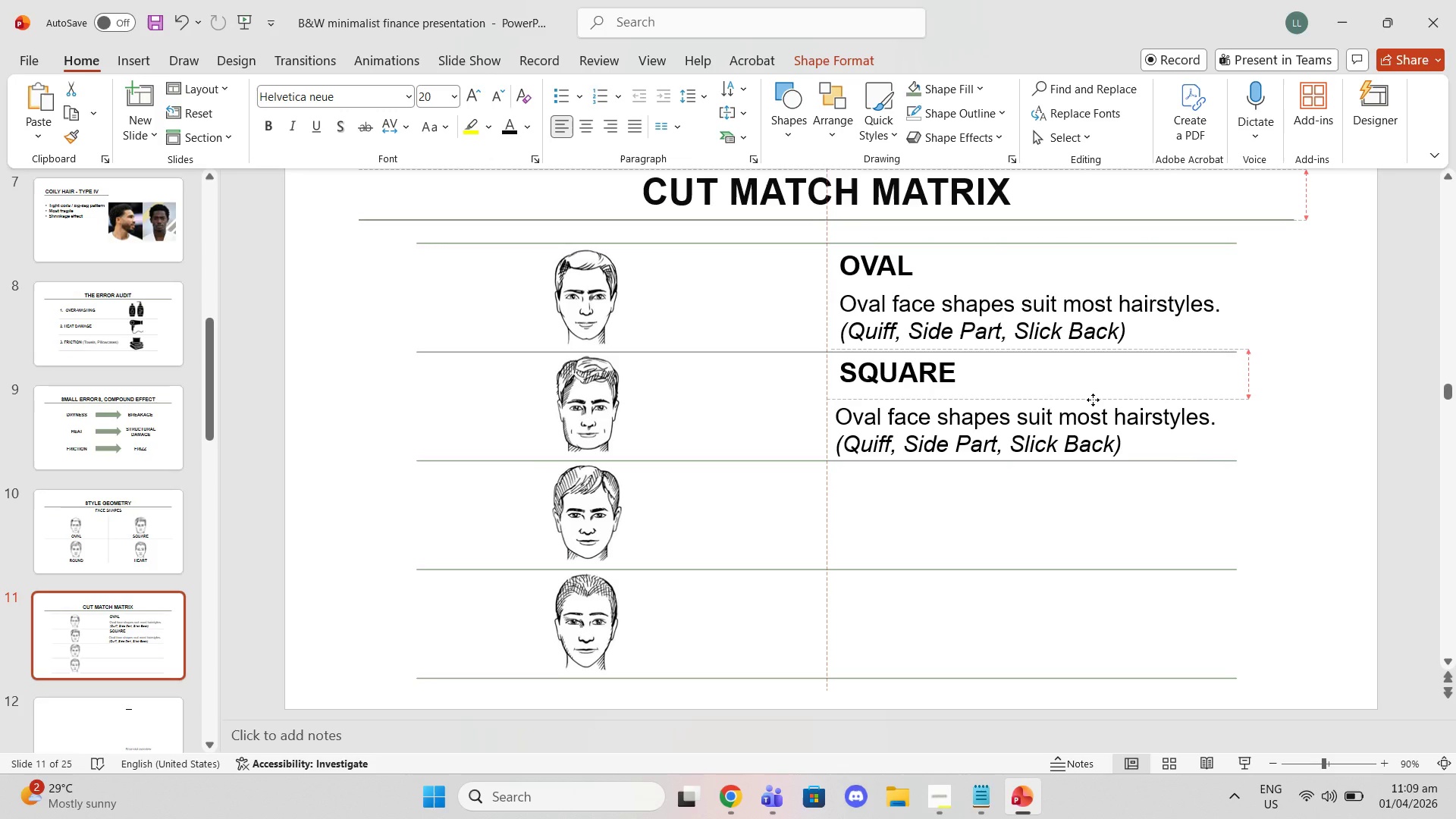 
wait(5.85)
 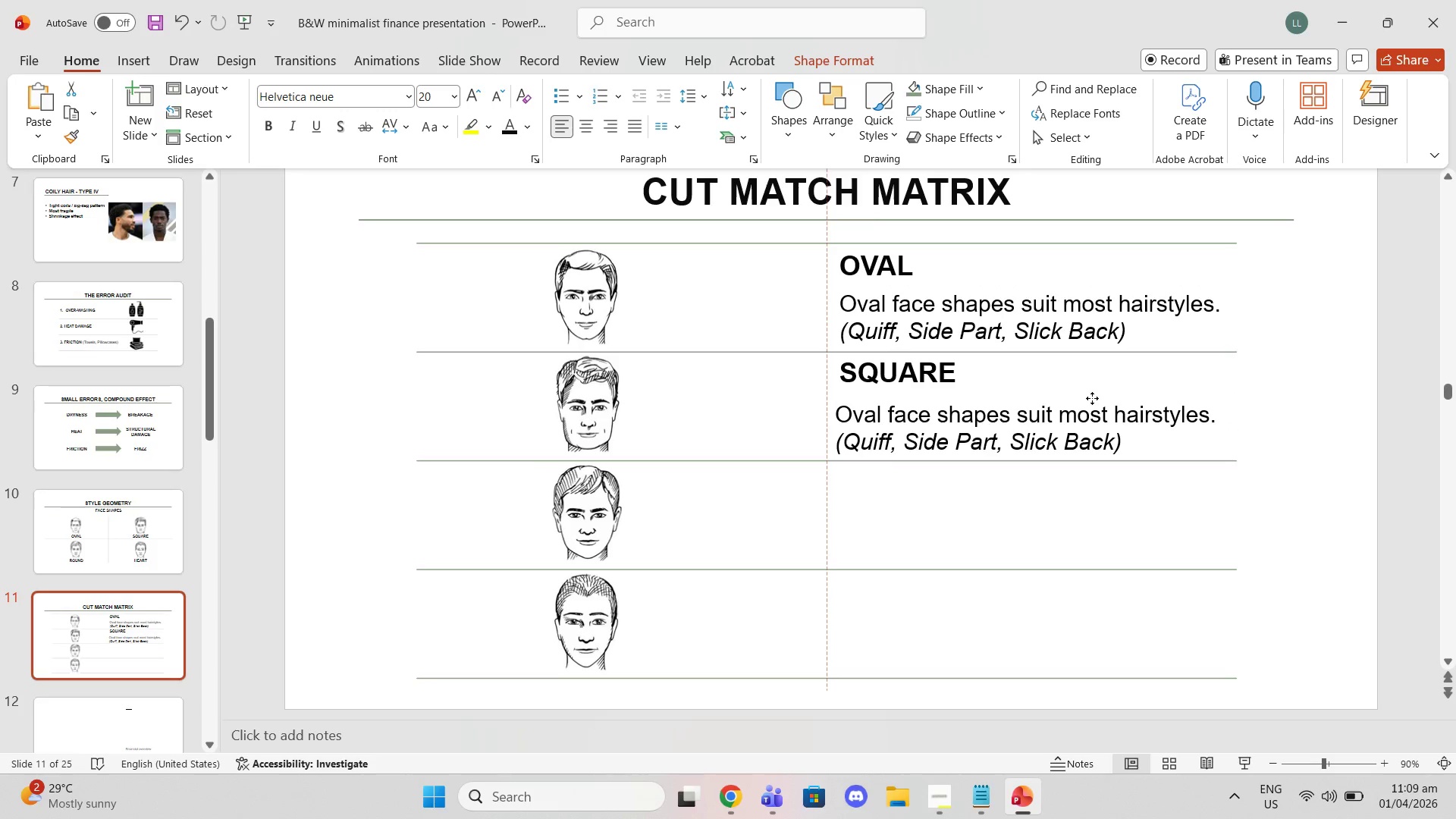 
left_click_drag(start_coordinate=[1094, 400], to_coordinate=[1094, 392])
 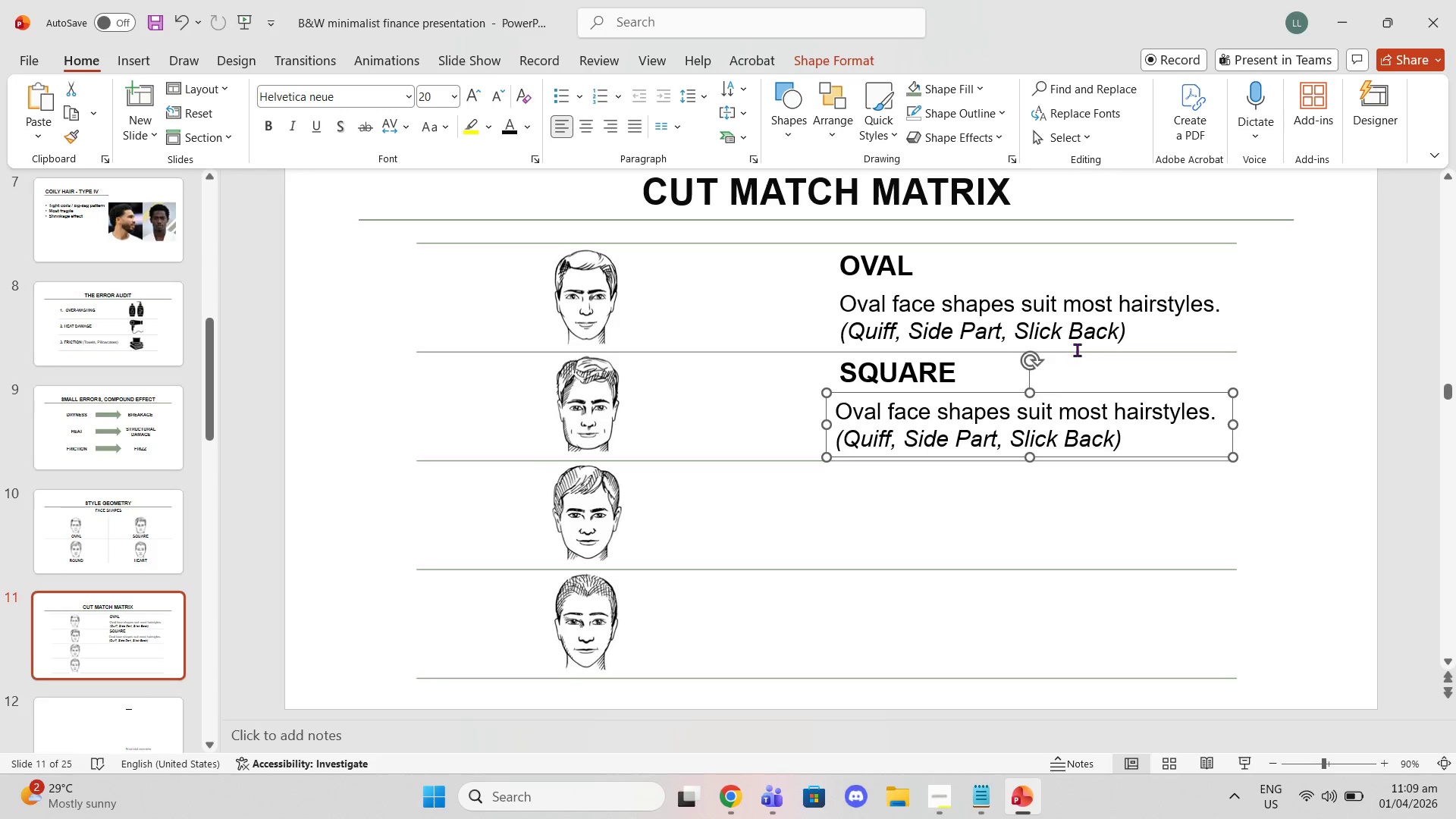 
left_click([1079, 332])
 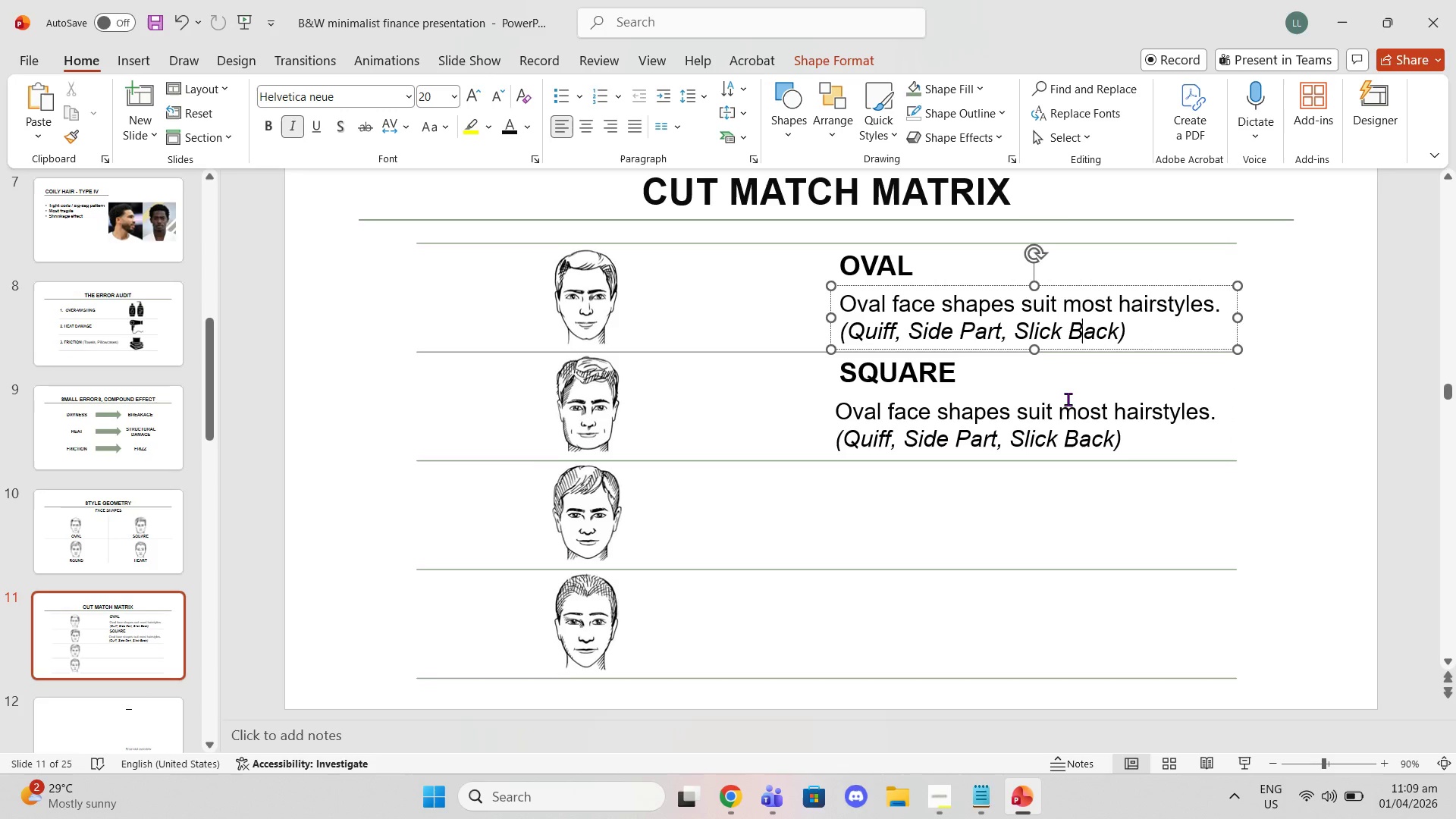 
left_click([1068, 400])
 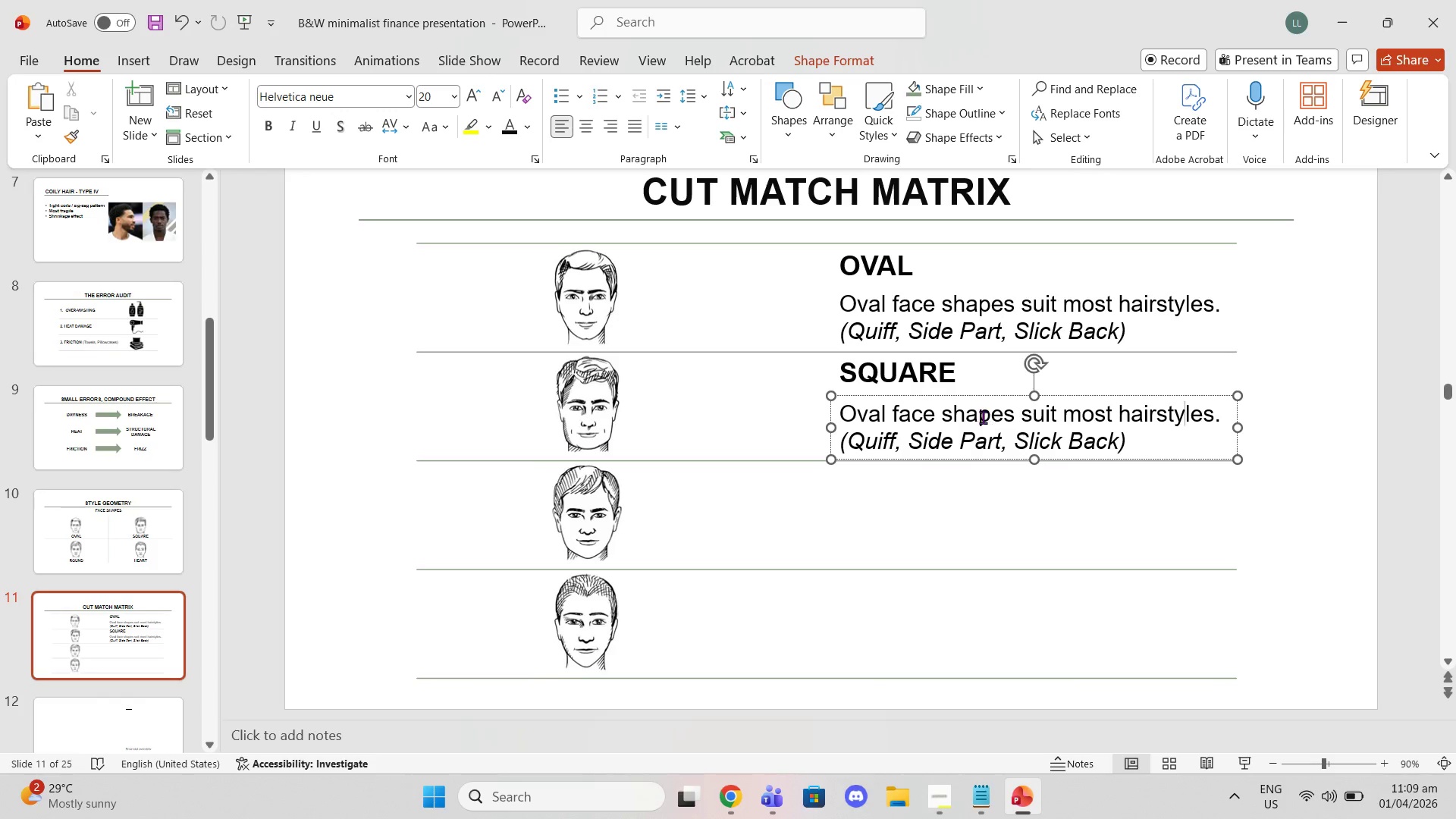 
wait(13.94)
 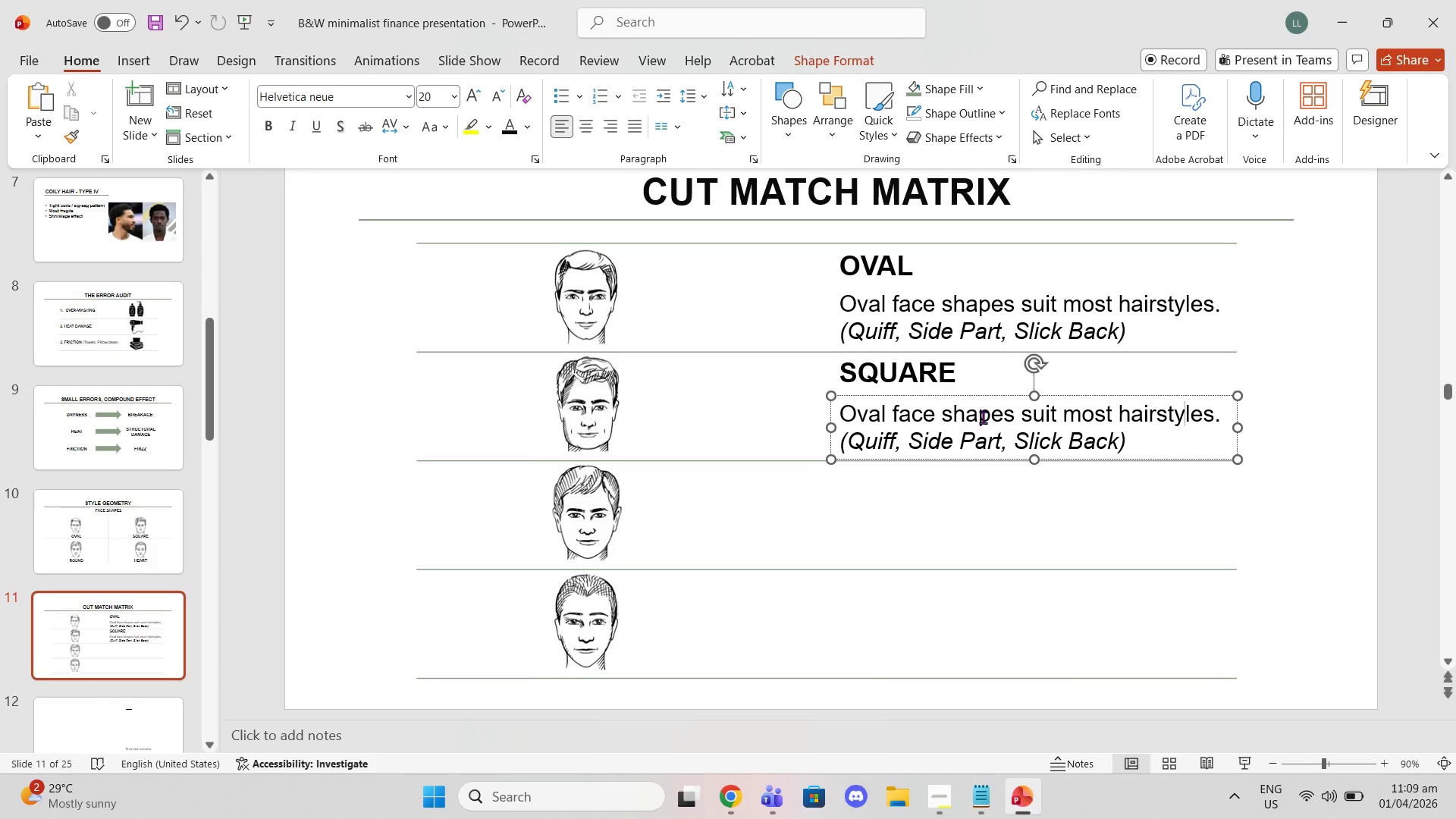 
left_click_drag(start_coordinate=[843, 409], to_coordinate=[1222, 416])
 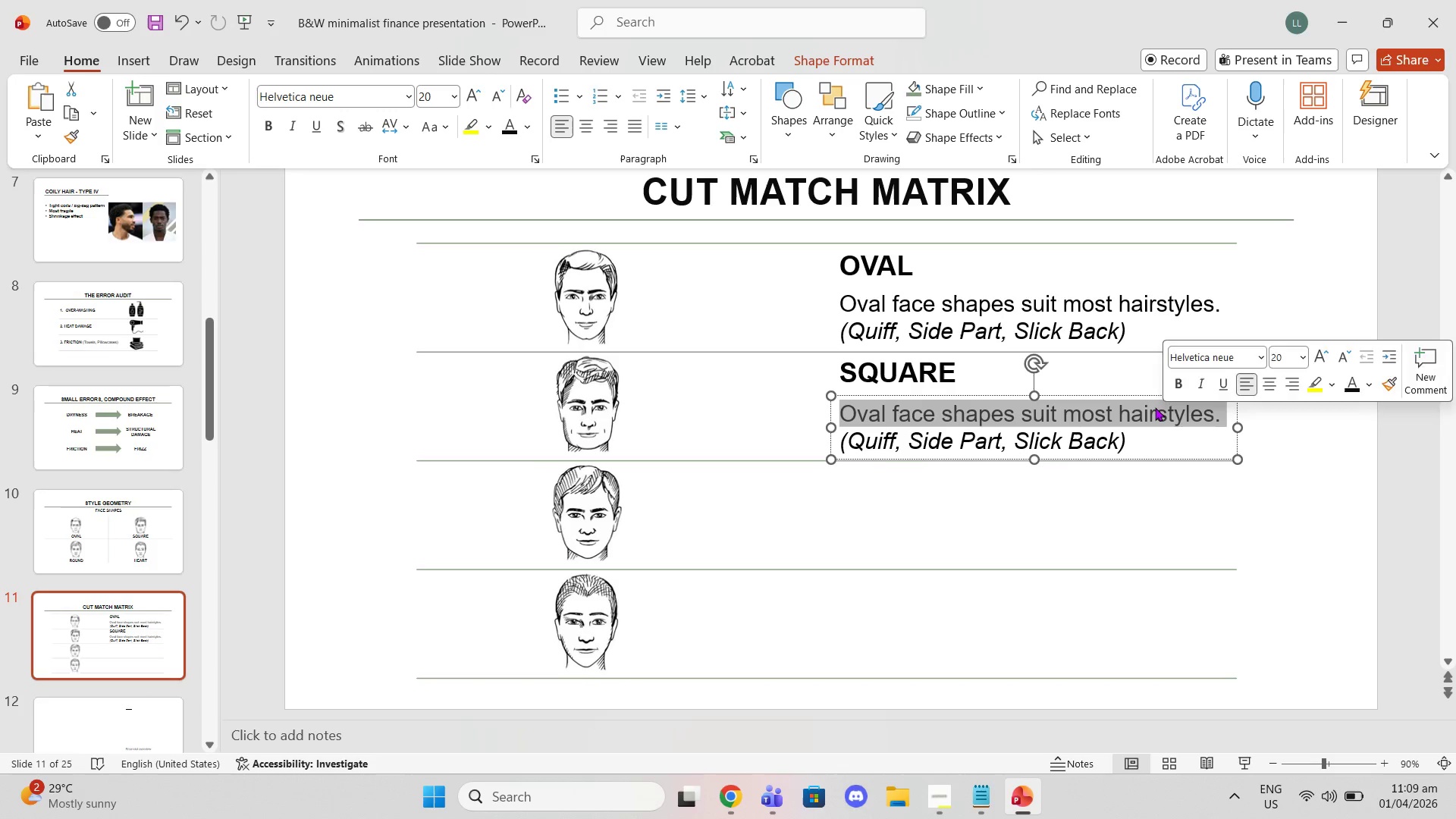 
type(BEst)
key(Backspace)
key(Backspace)
key(Backspace)
type(est with)
 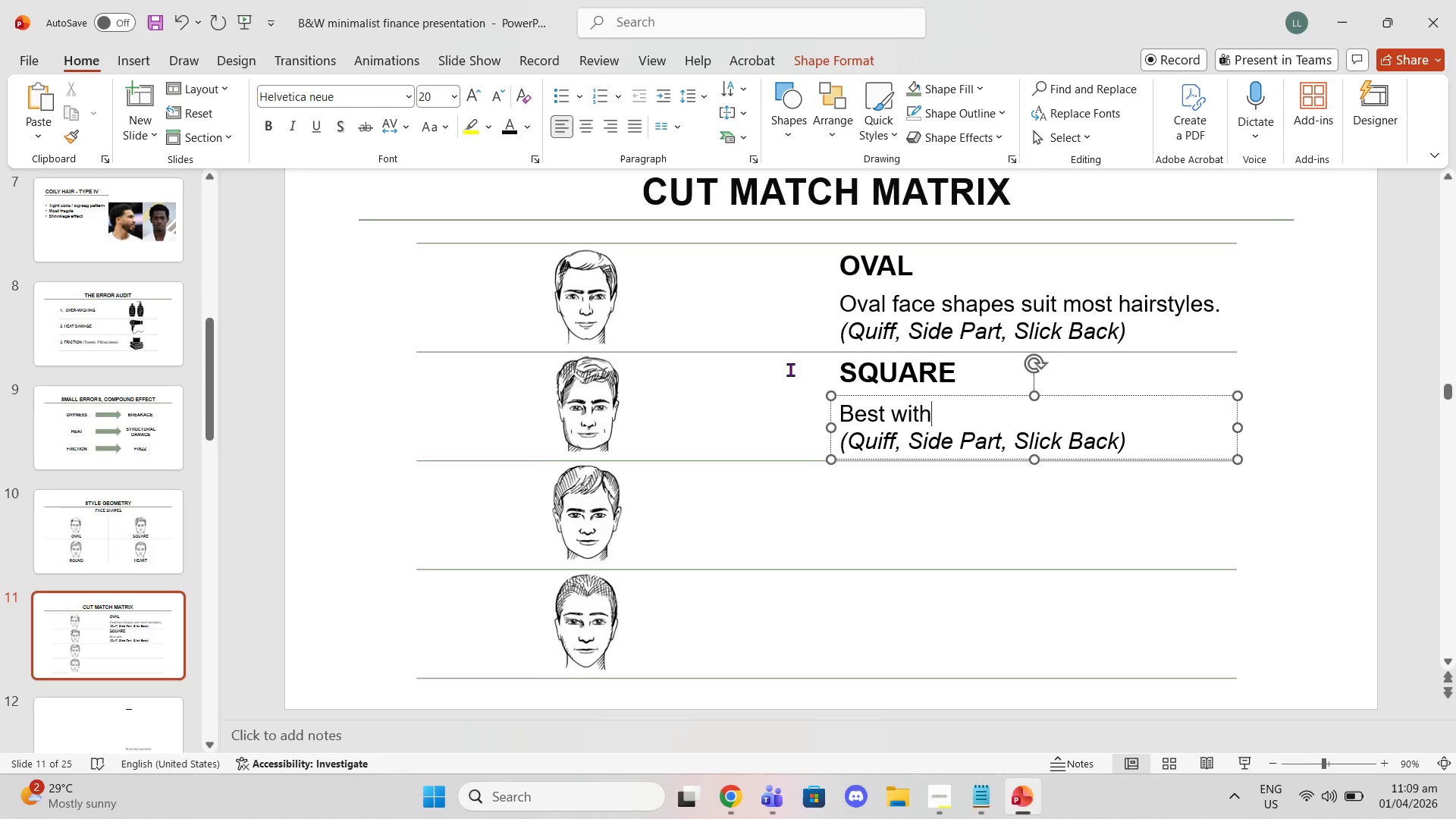 
left_click([852, 370])
 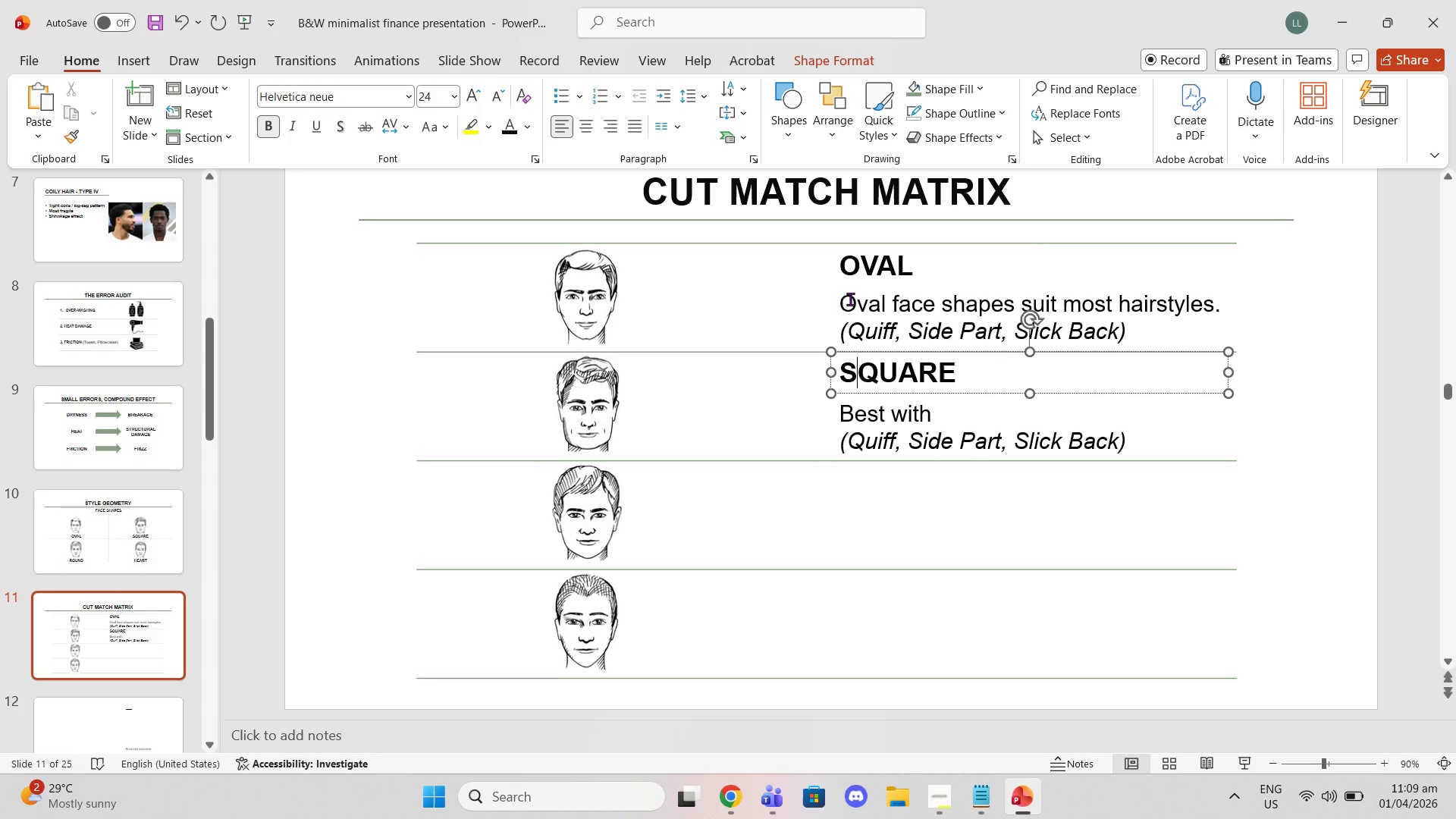 
left_click([852, 290])
 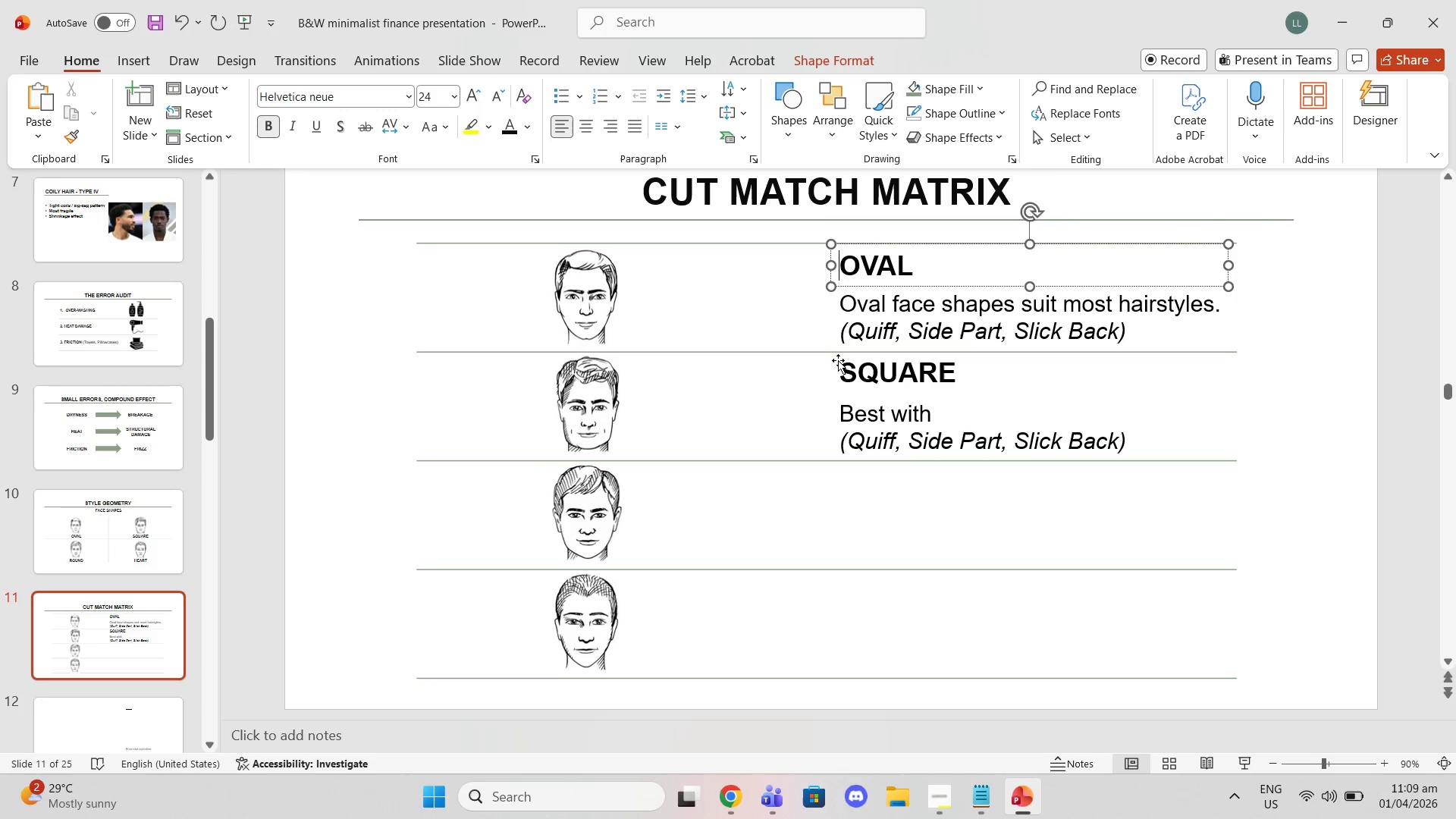 
left_click([839, 361])
 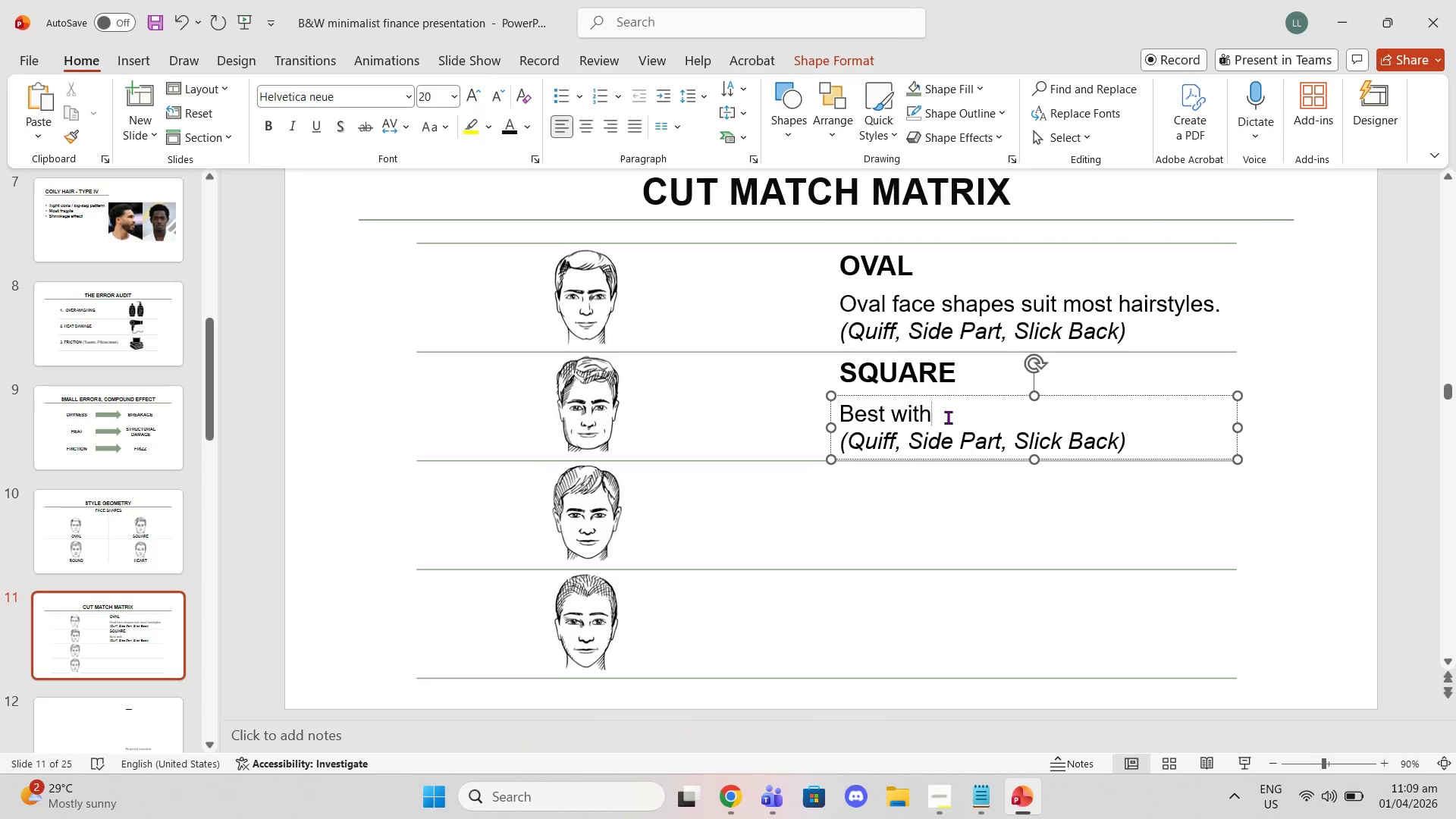 
type( texture and movement.)
 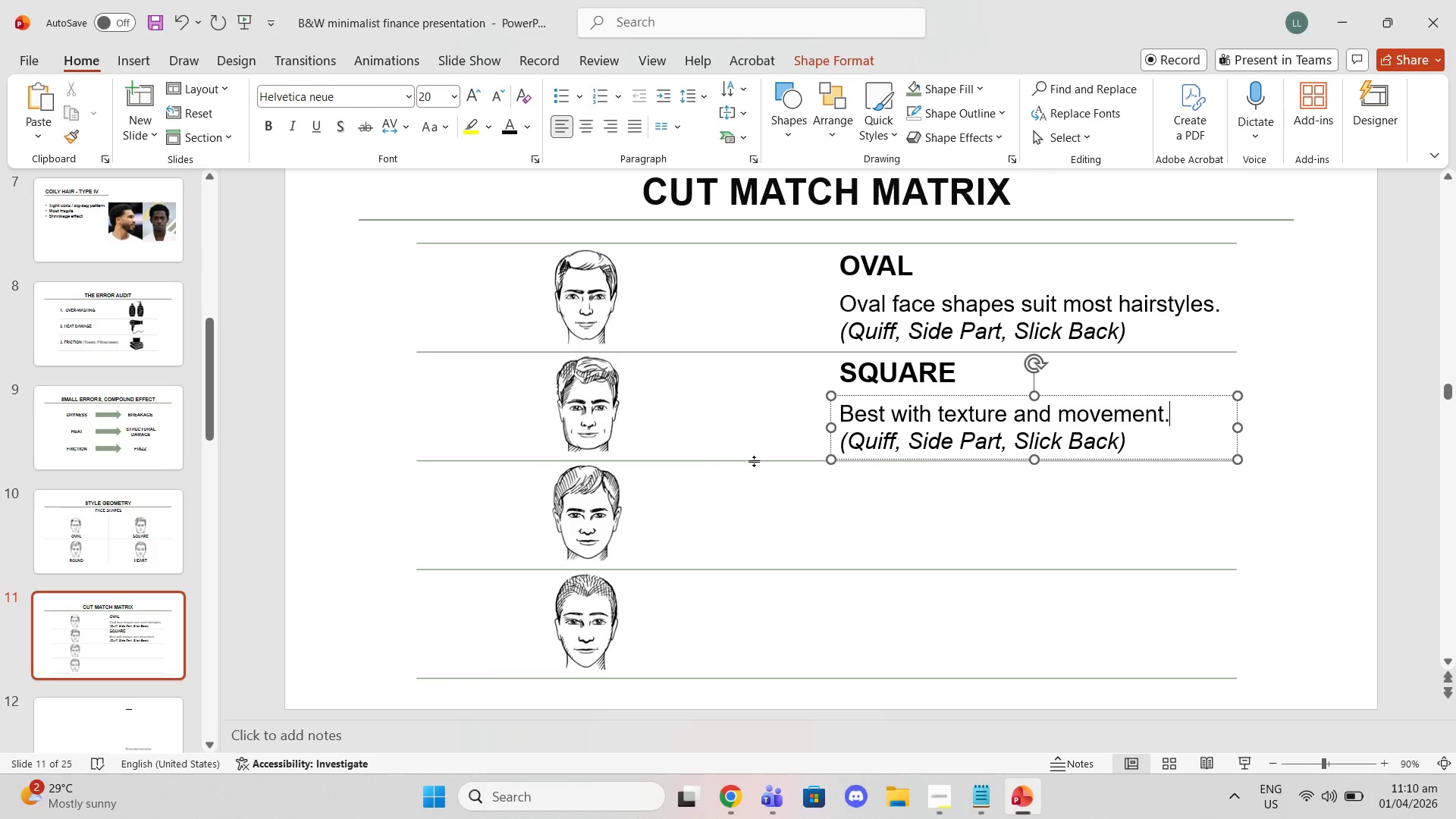 
left_click_drag(start_coordinate=[852, 441], to_coordinate=[1119, 441])
 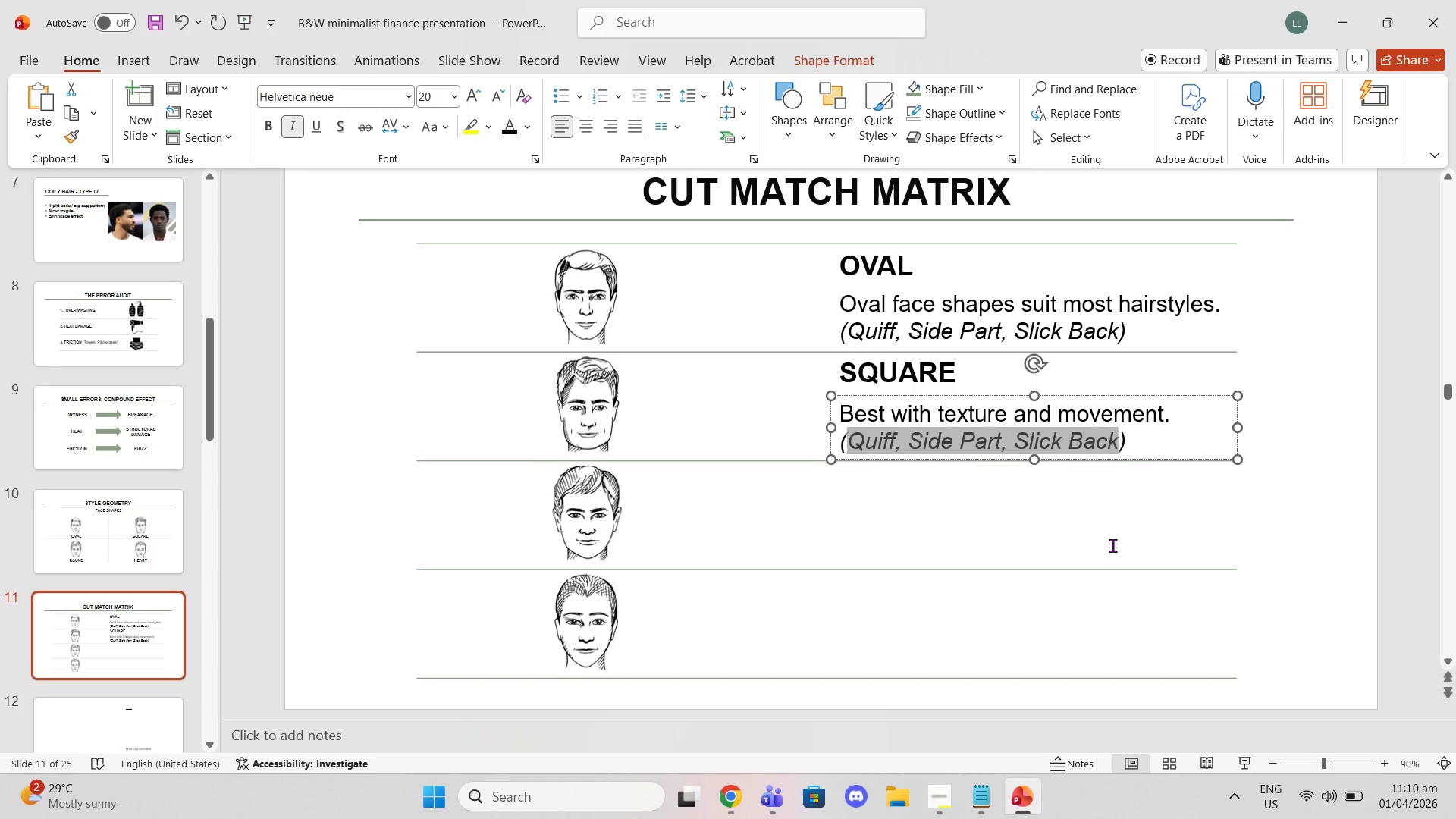 
type(Textured Crop, Messy fring)
key(Backspace)
key(Backspace)
key(Backspace)
key(Backspace)
key(Backspace)
type(Fringe, Ivy League)
 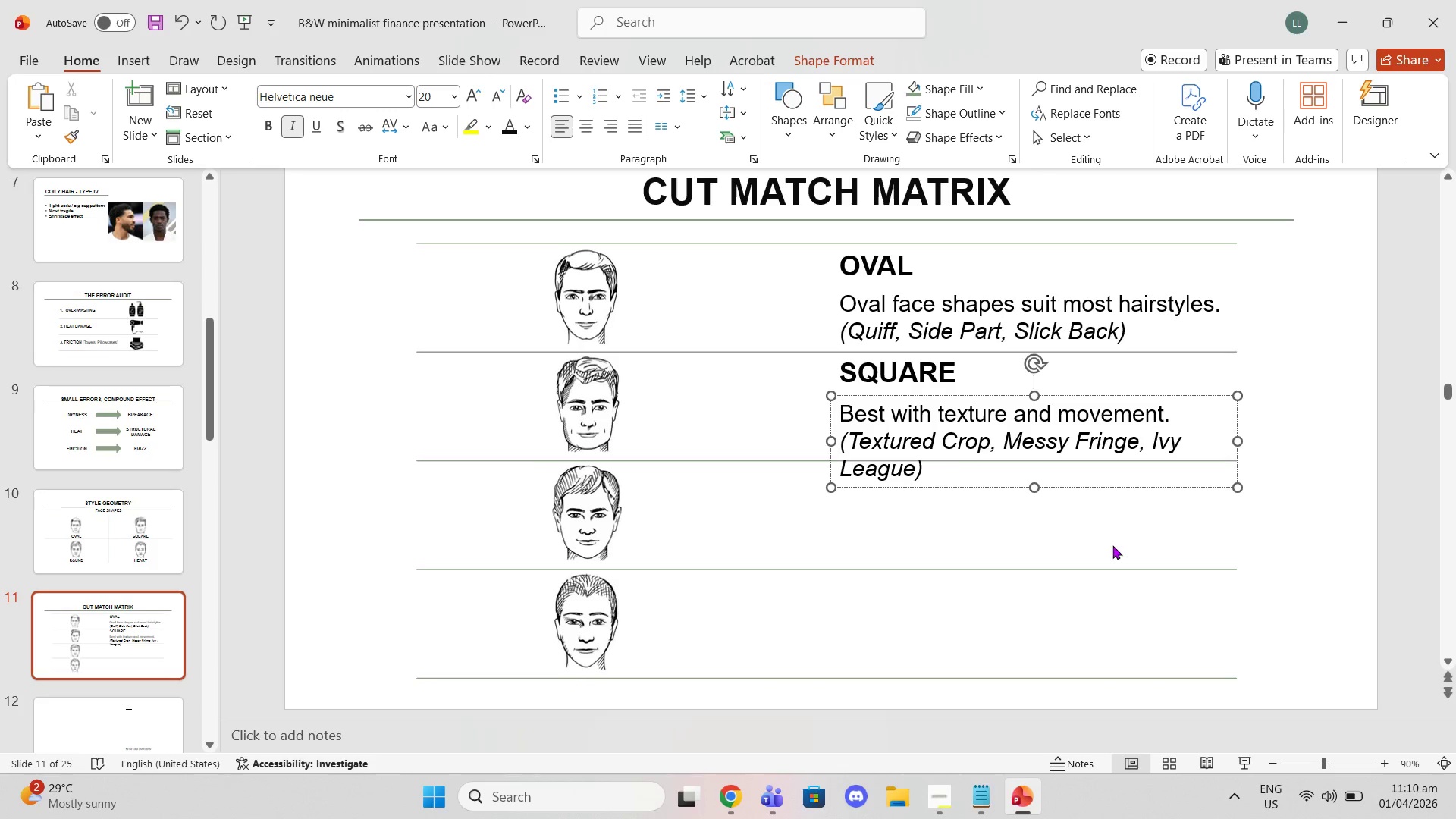 
left_click_drag(start_coordinate=[1238, 444], to_coordinate=[1237, 435])
 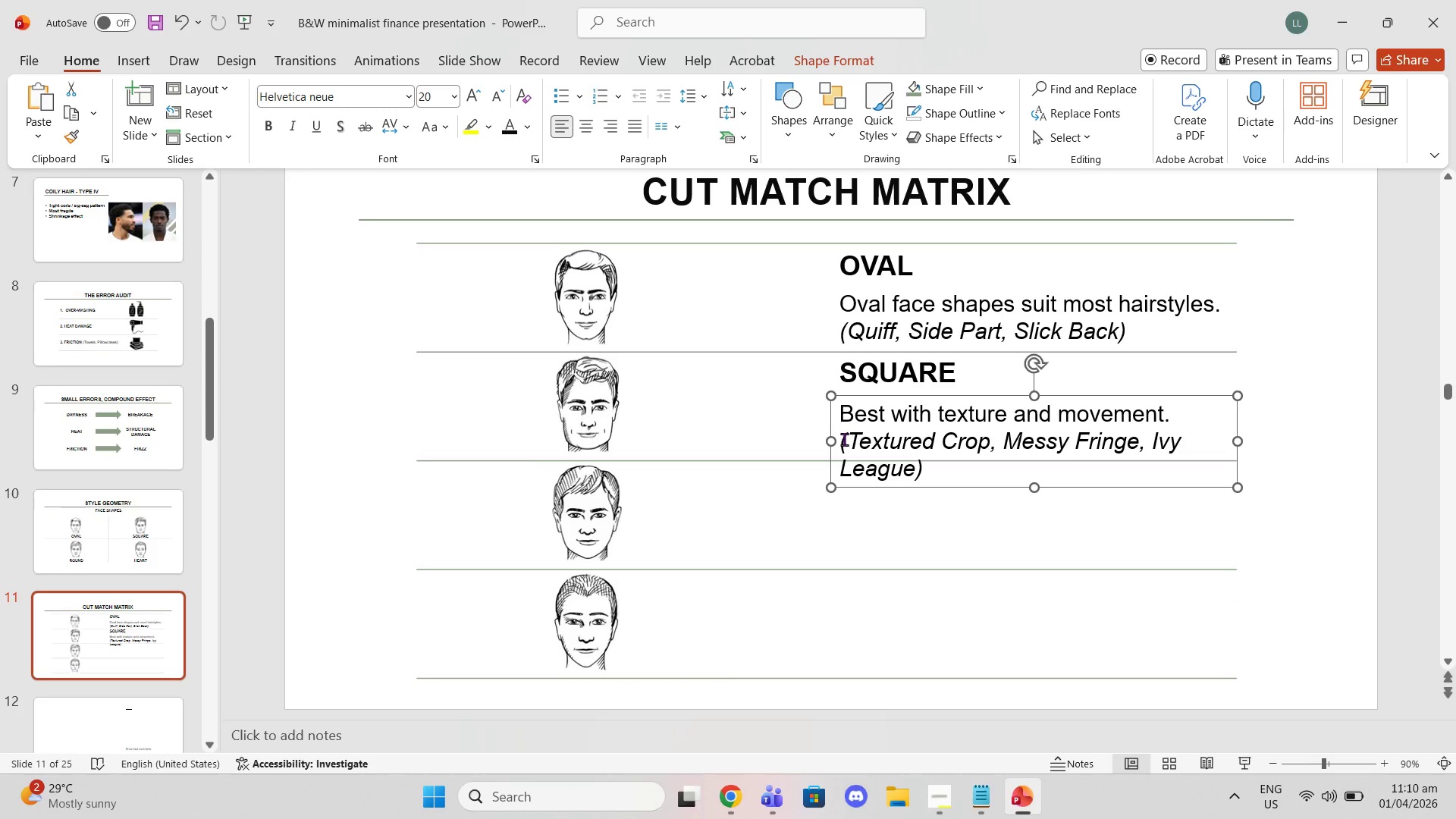 
left_click_drag(start_coordinate=[839, 437], to_coordinate=[847, 438])
 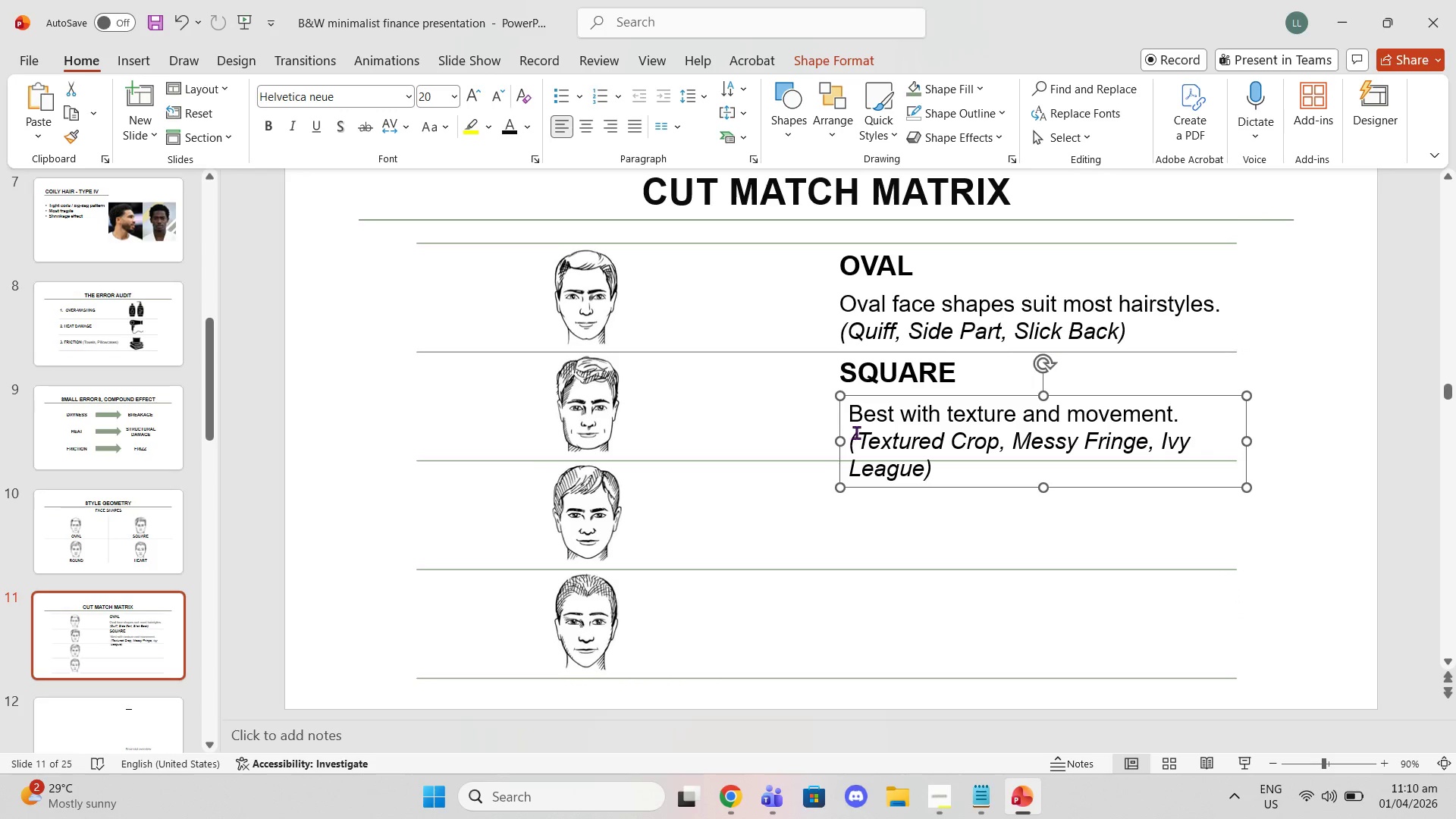 
key(Control+Z)
 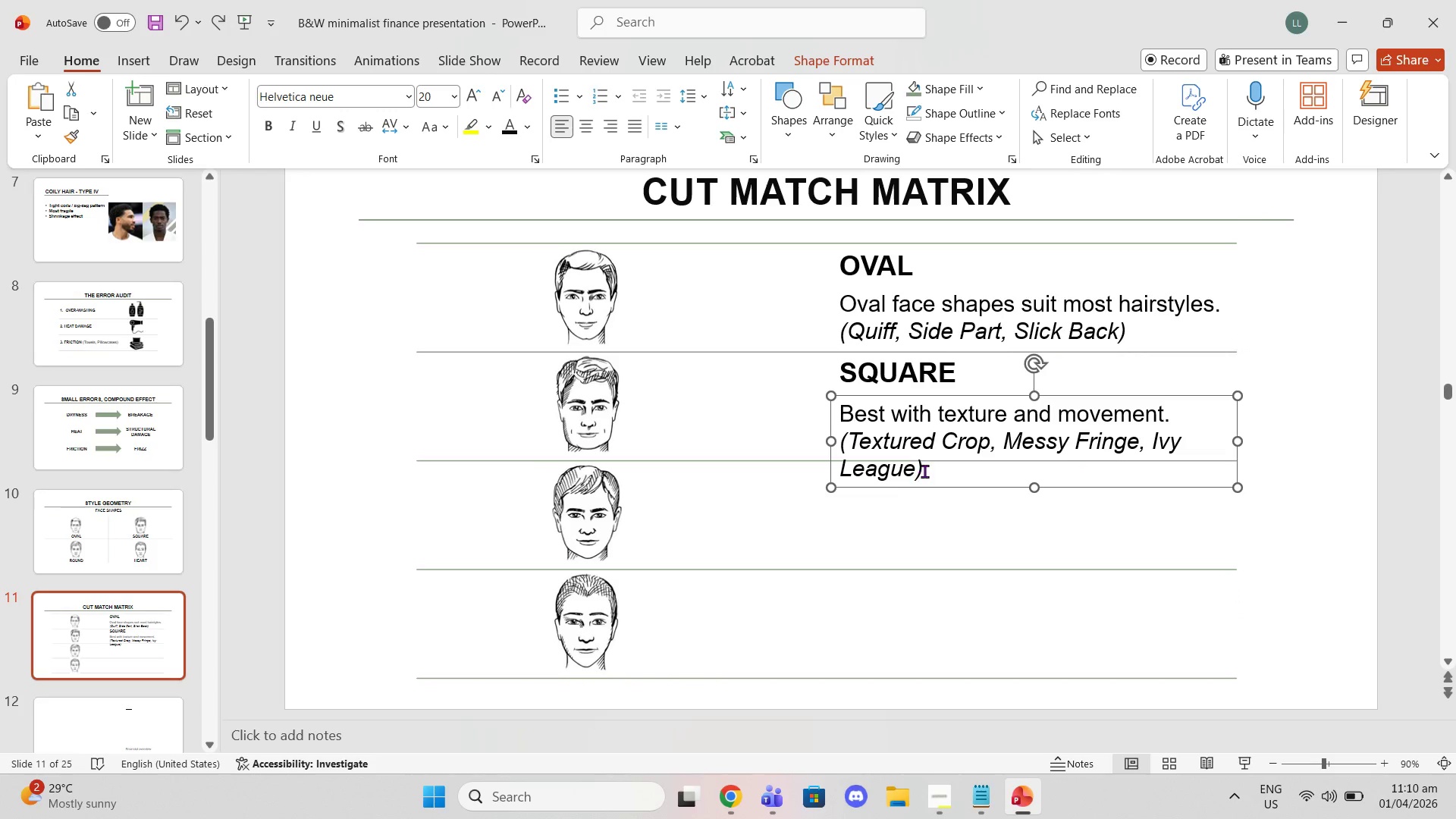 
left_click_drag(start_coordinate=[923, 467], to_coordinate=[840, 435])
 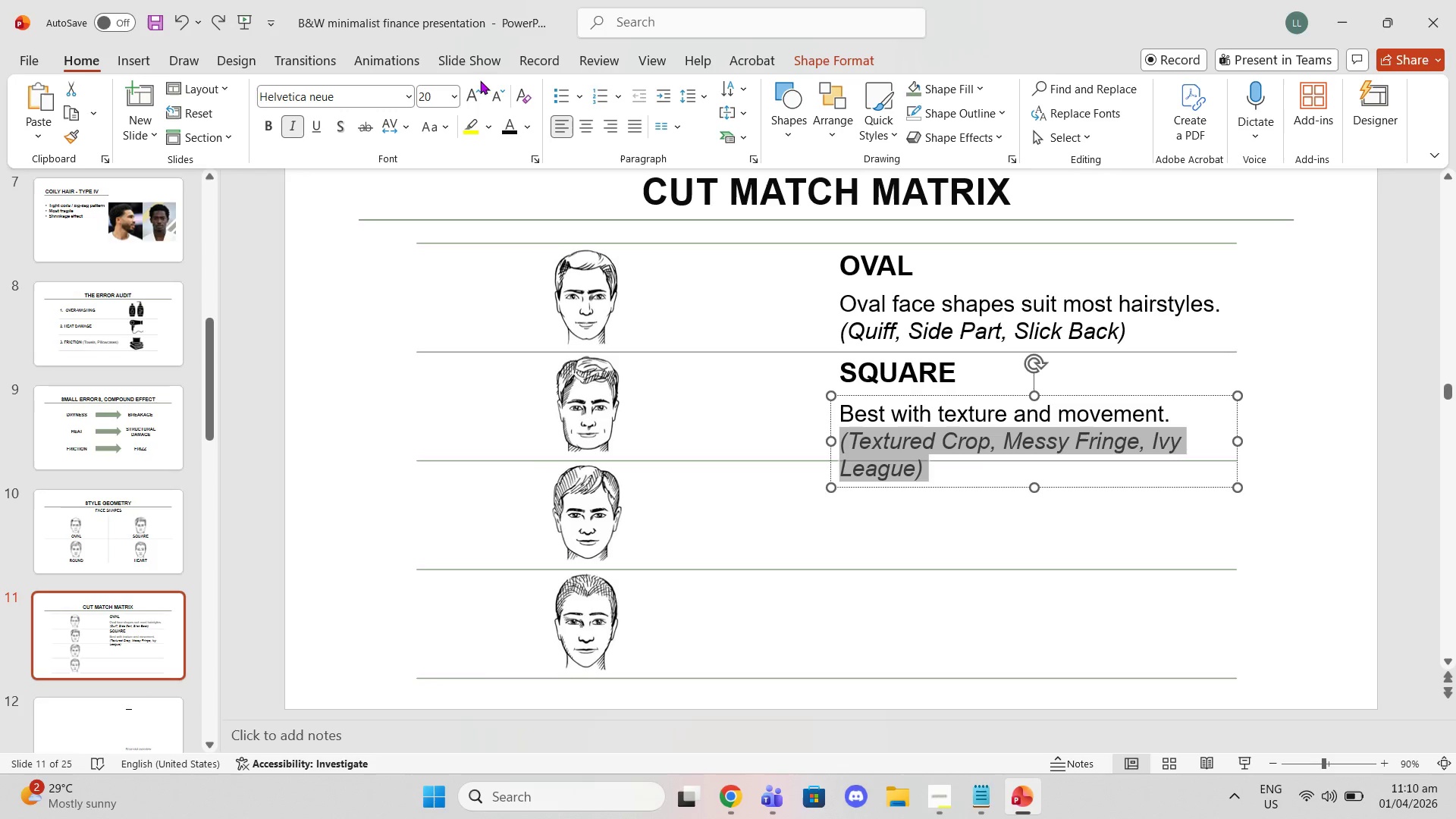 
left_click([451, 95])
 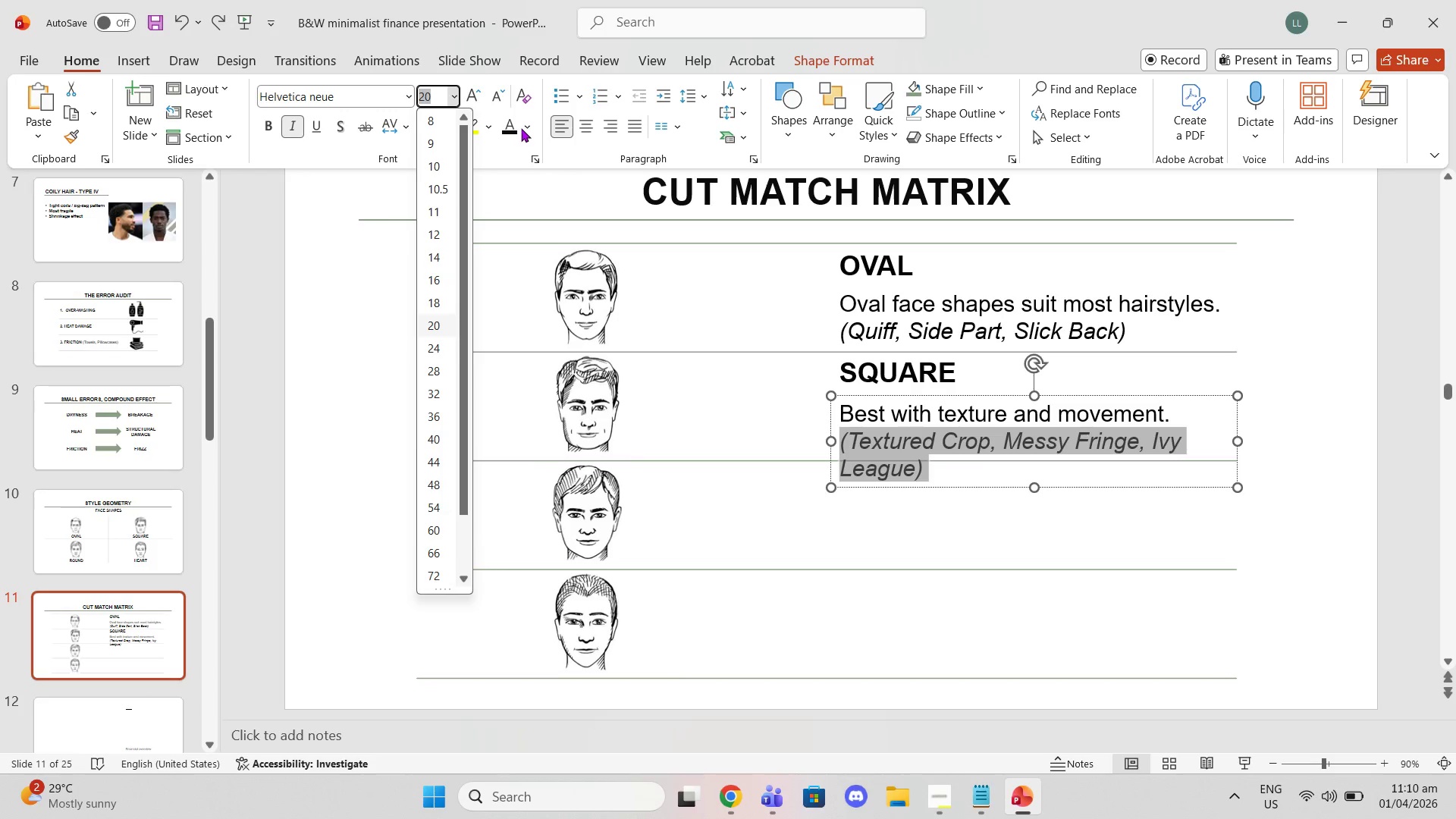 
left_click([522, 129])
 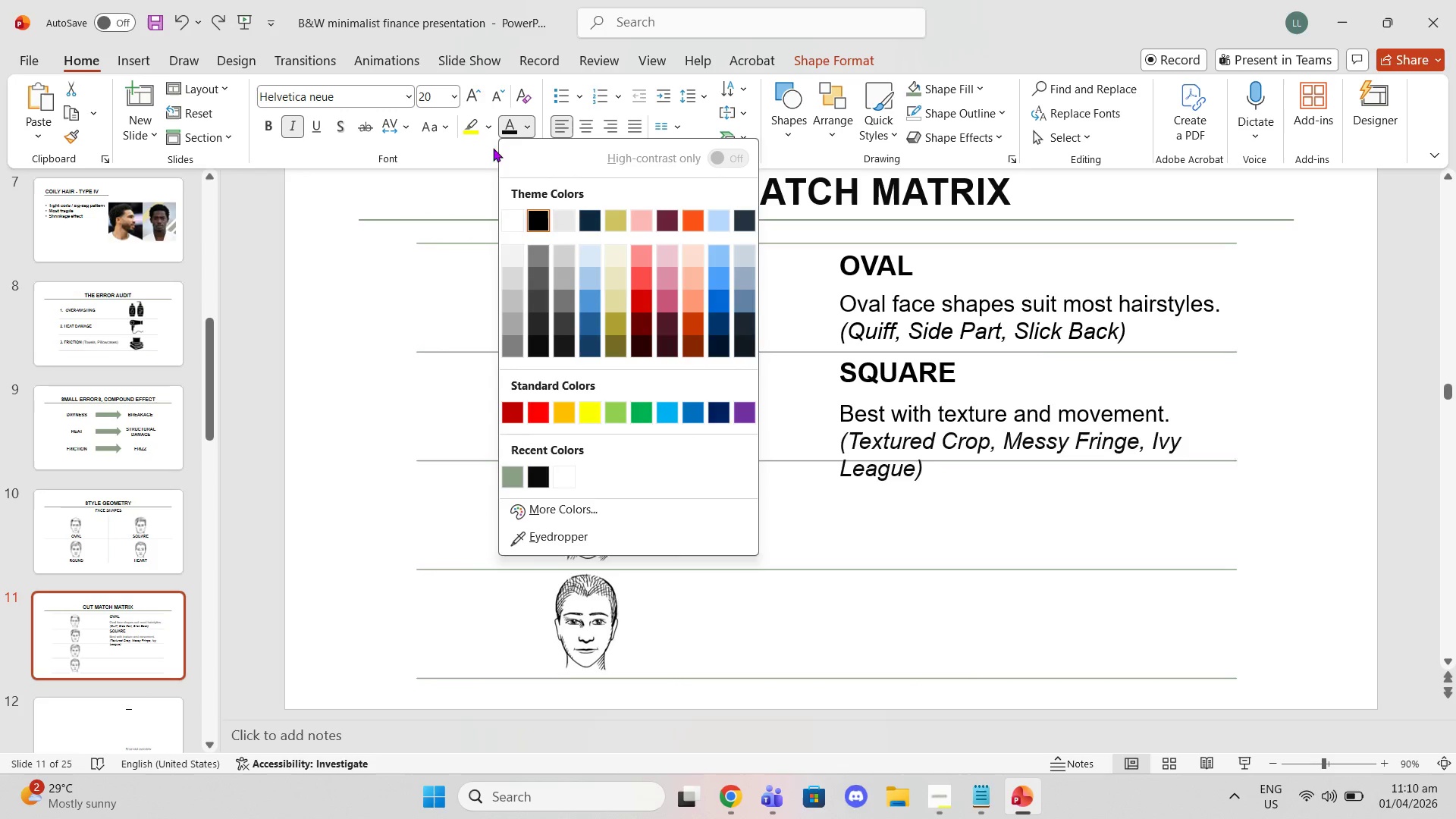 
left_click([452, 98])
 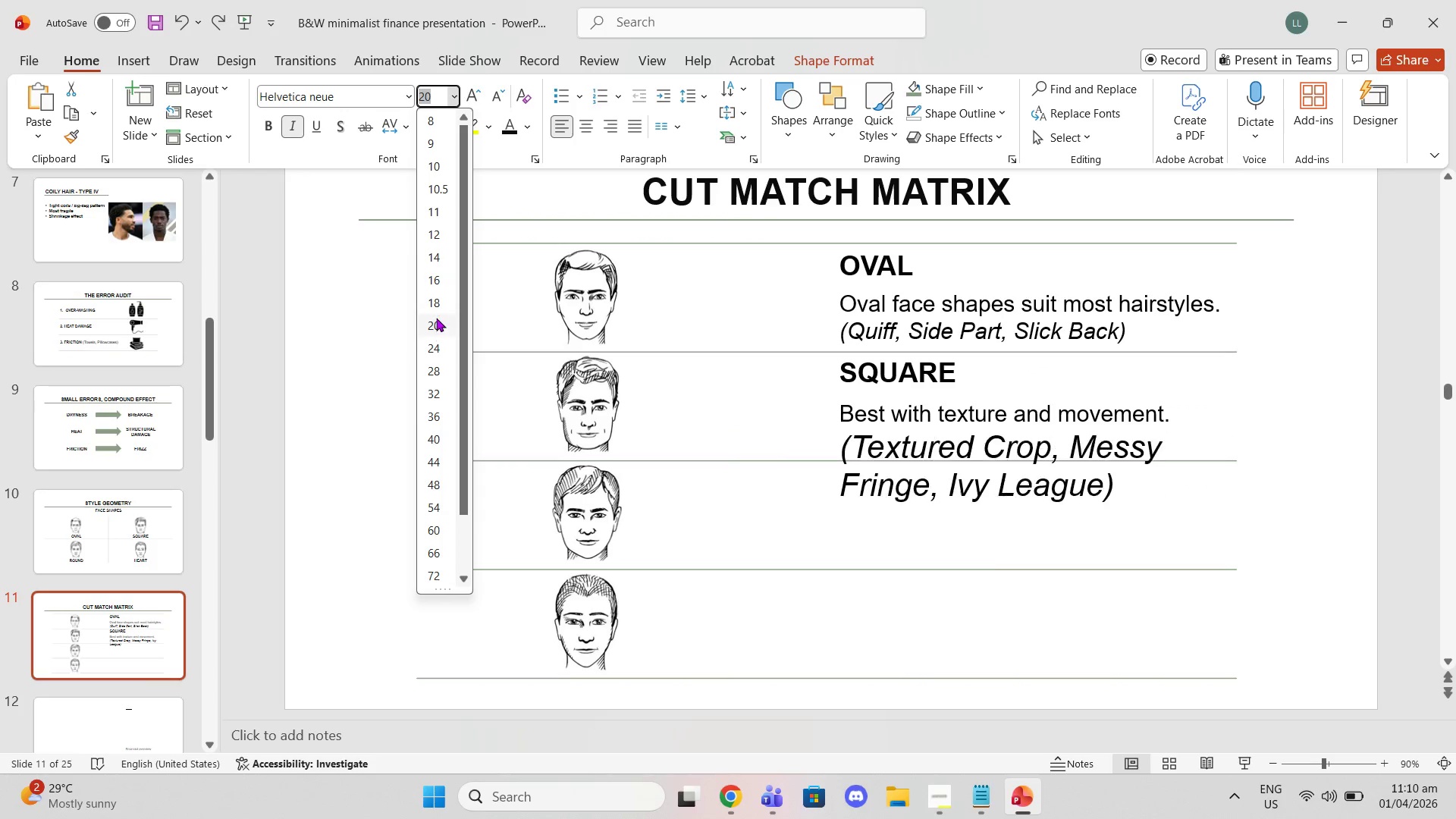 
left_click([436, 305])
 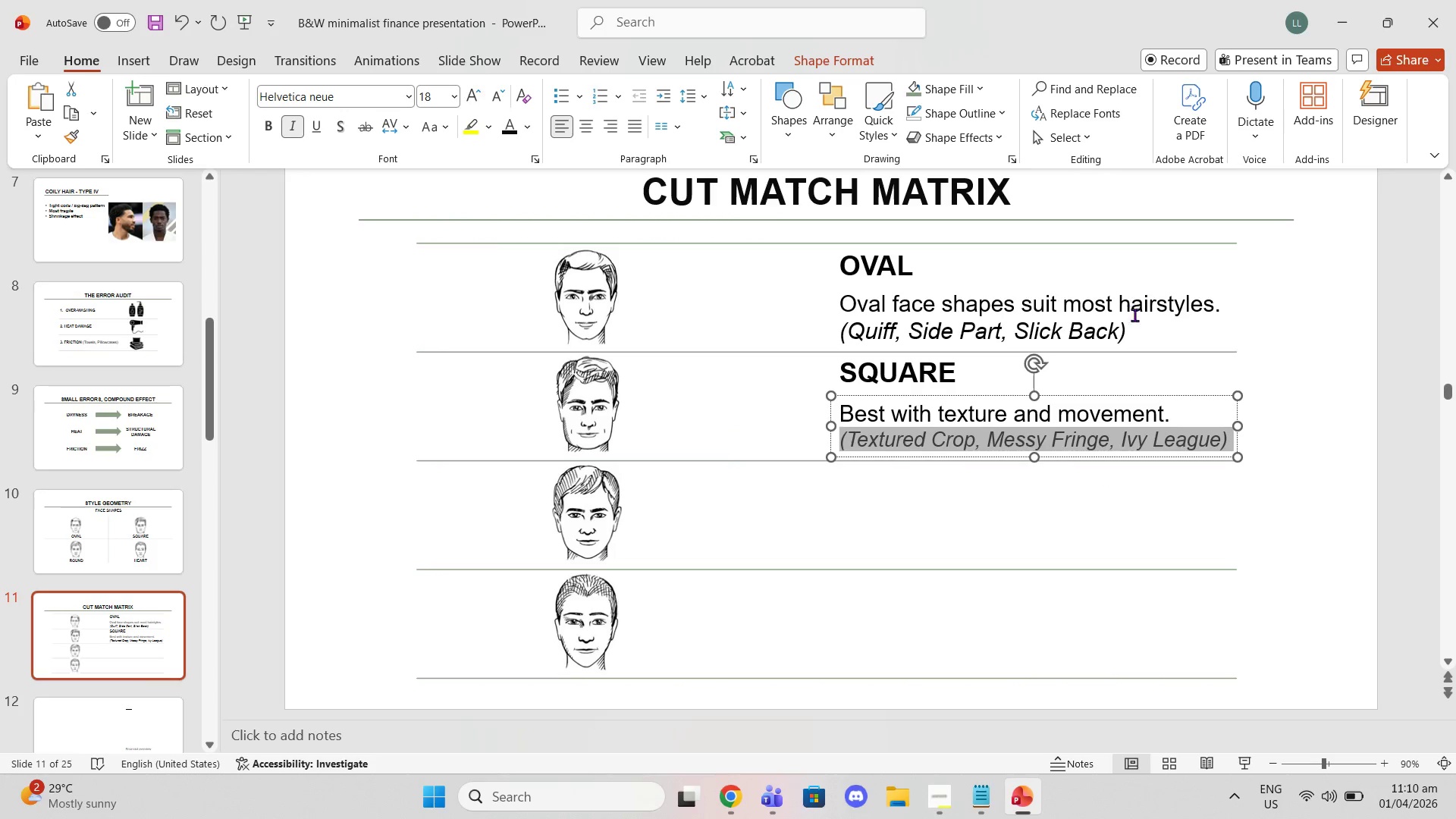 
left_click([1135, 332])
 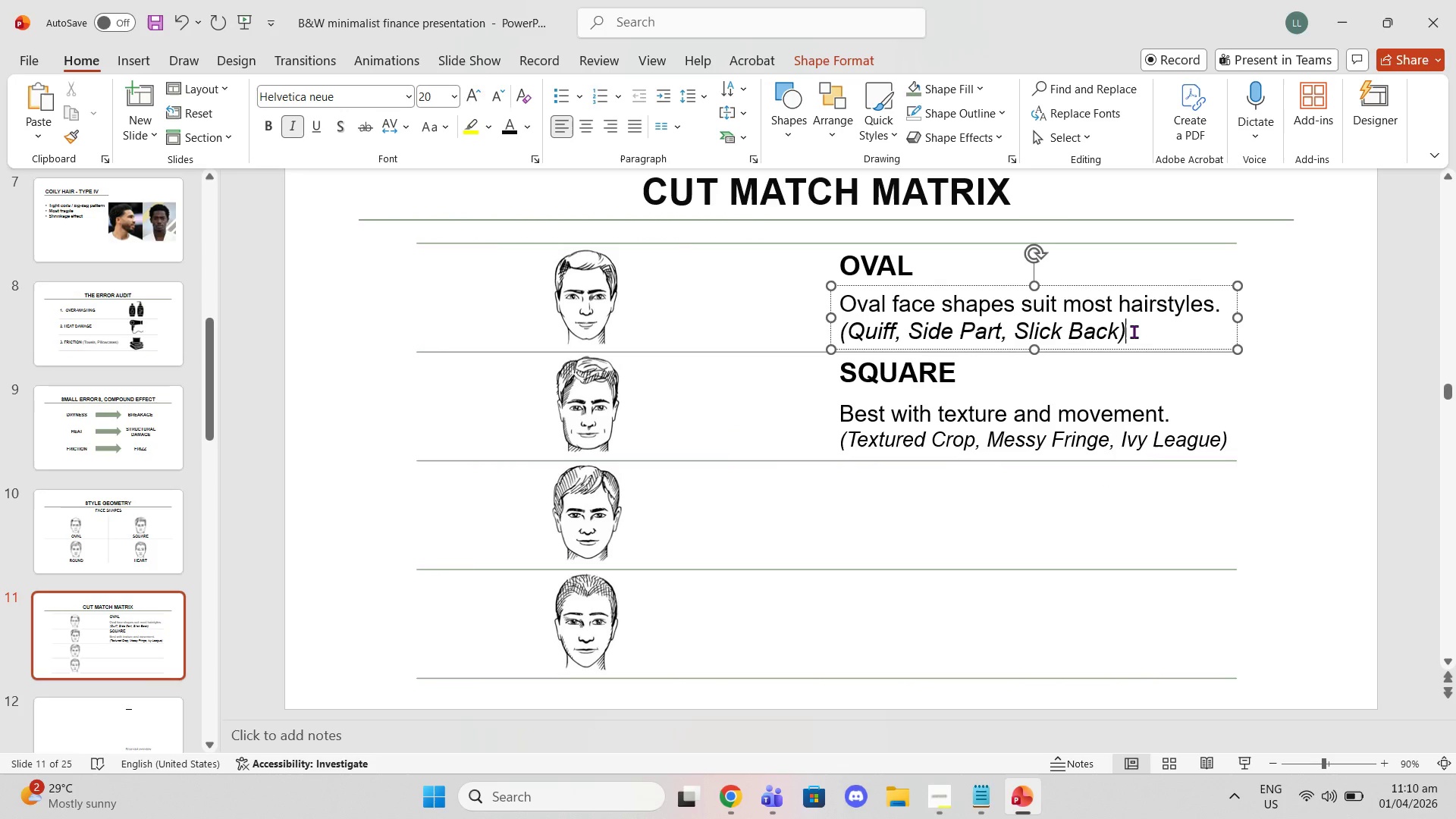 
left_click_drag(start_coordinate=[1134, 331], to_coordinate=[840, 334])
 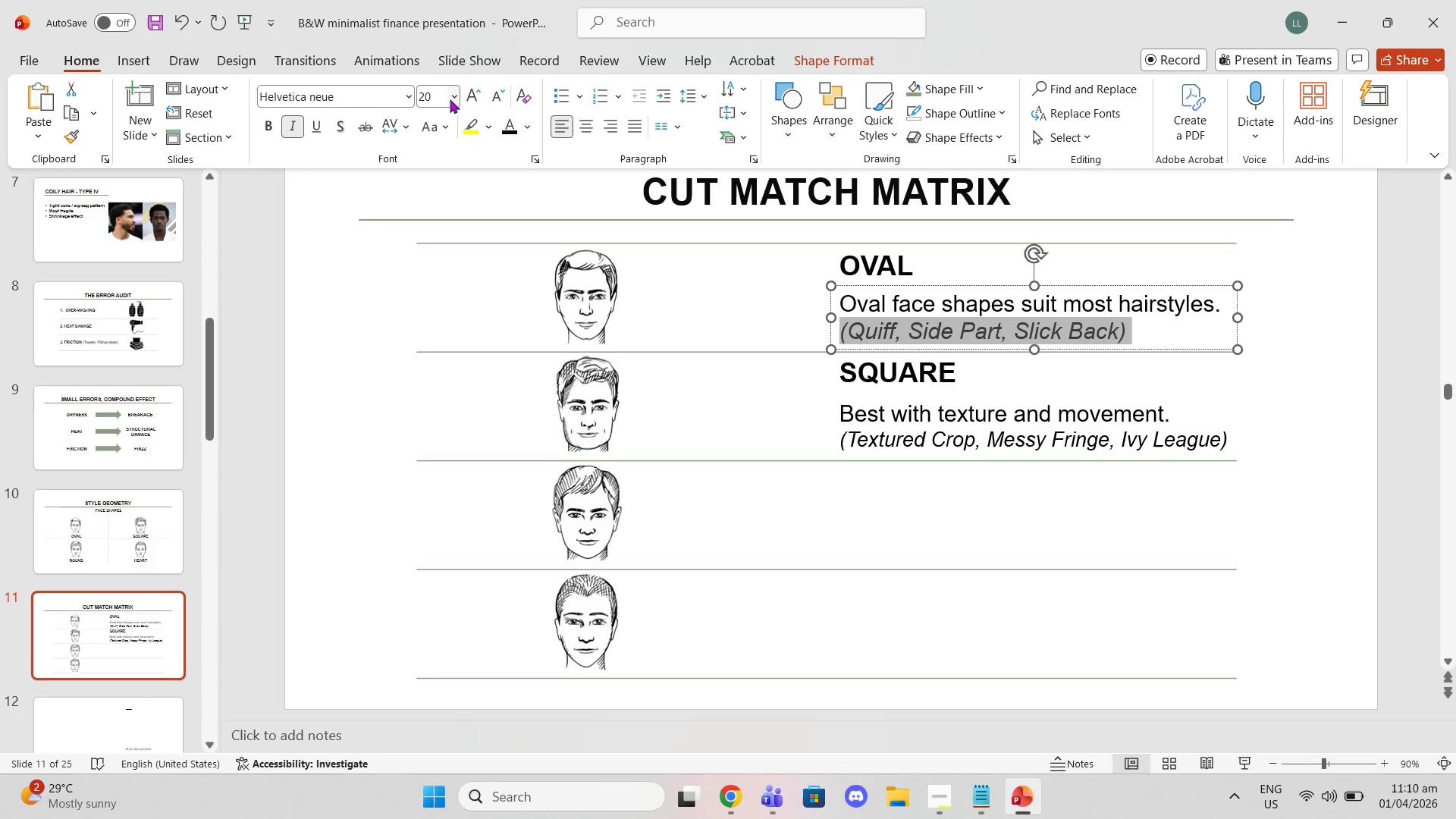 
left_click([455, 101])
 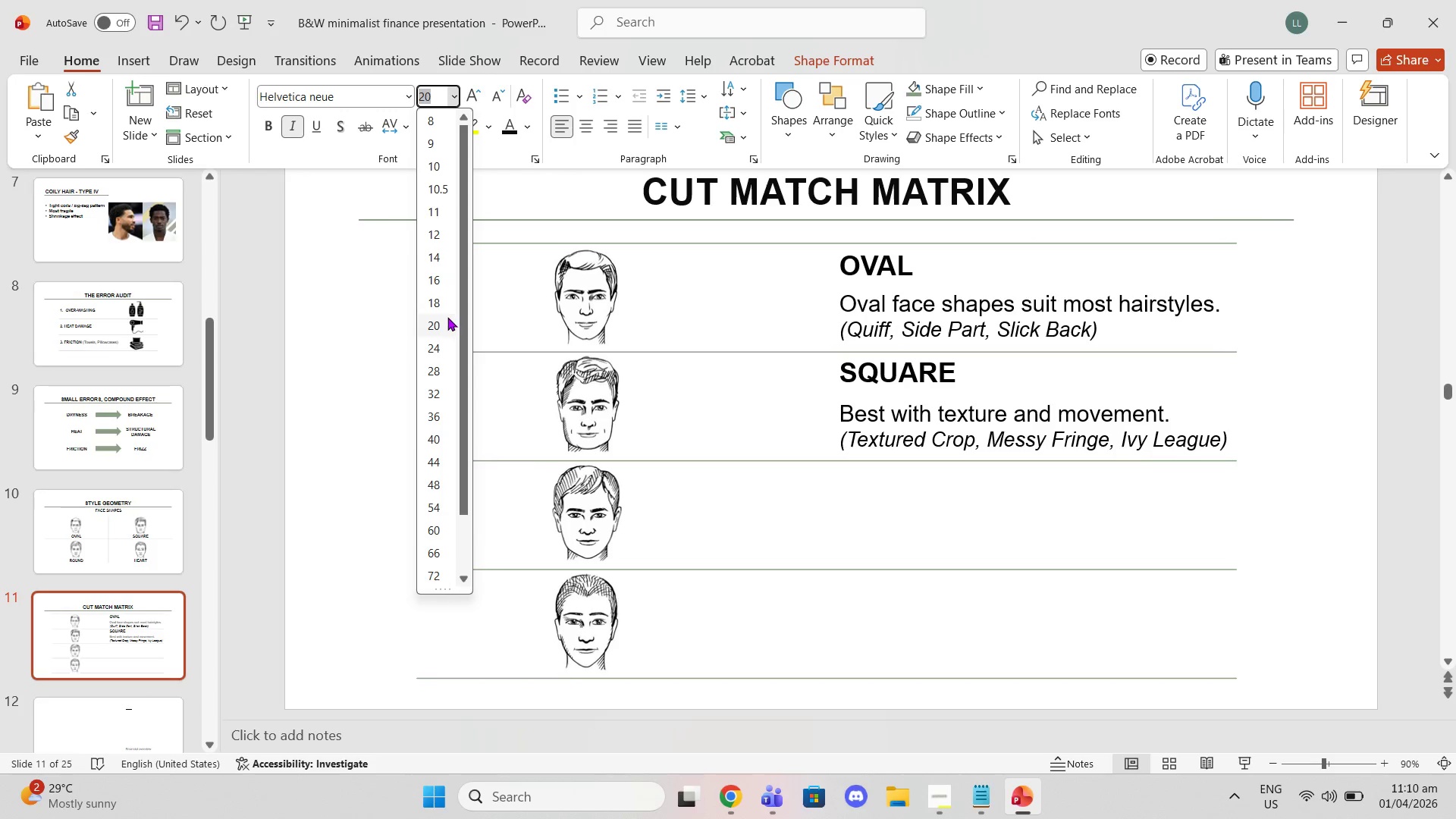 
left_click([439, 302])
 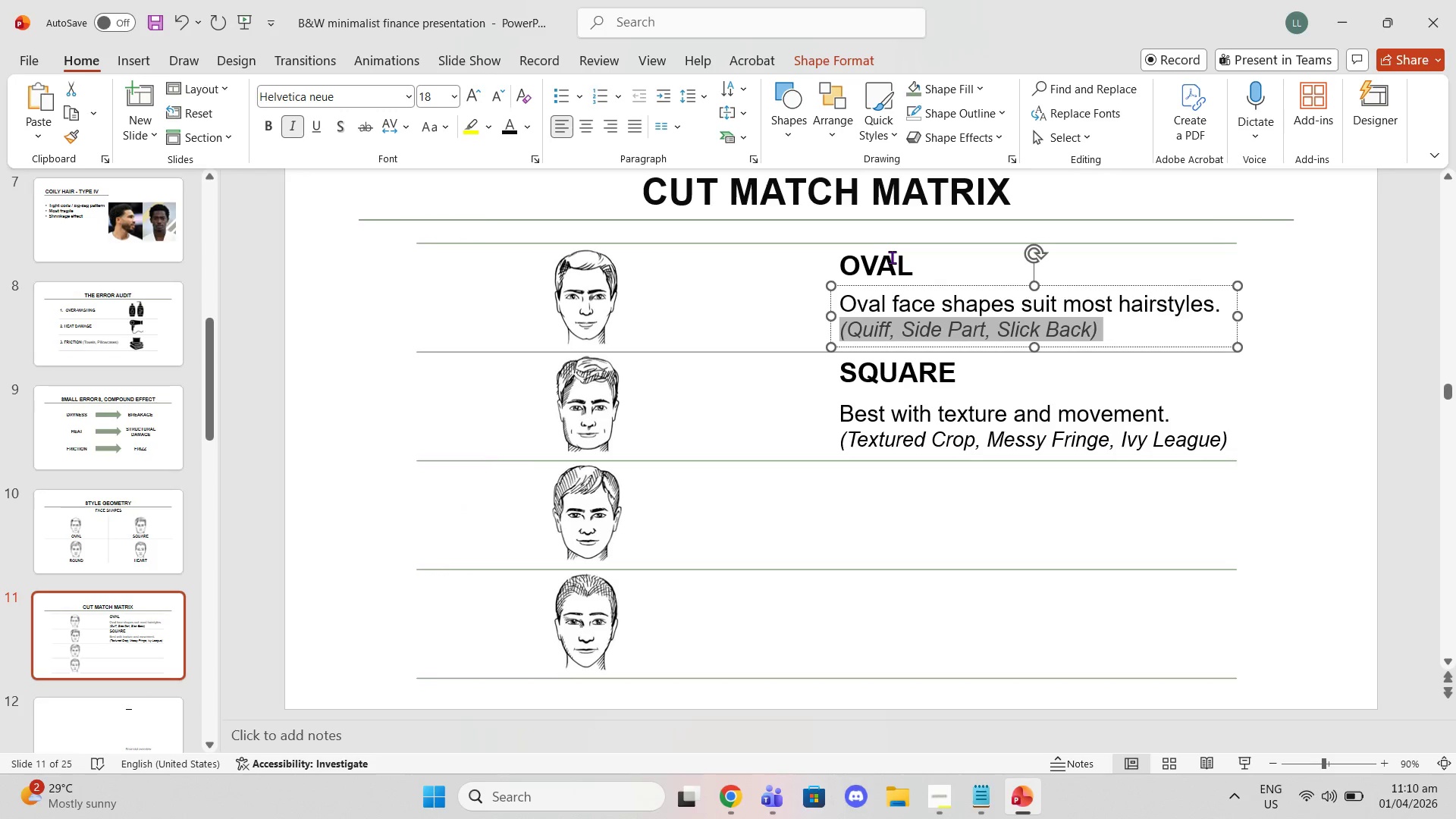 
left_click([849, 206])
 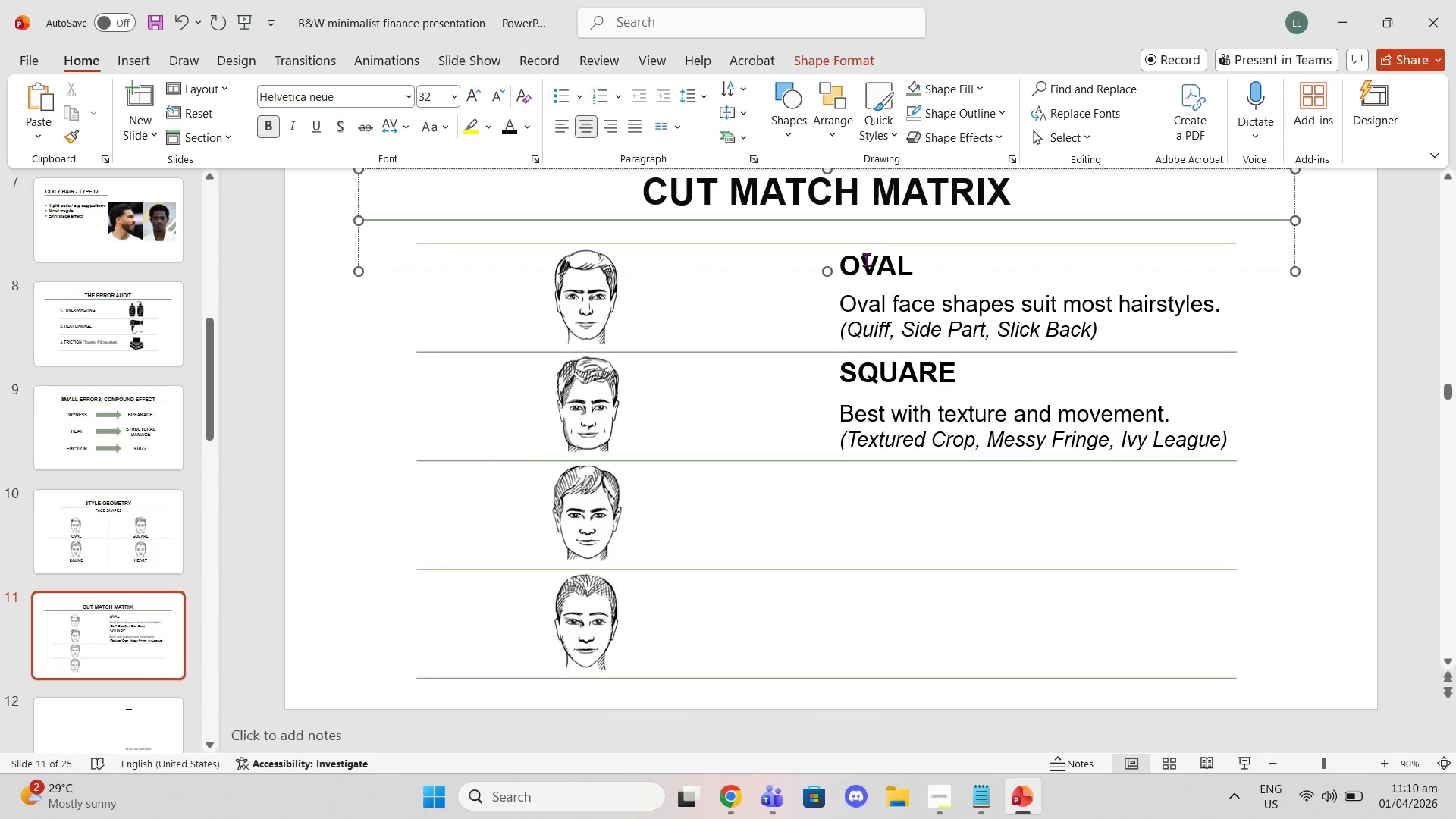 
left_click([866, 261])
 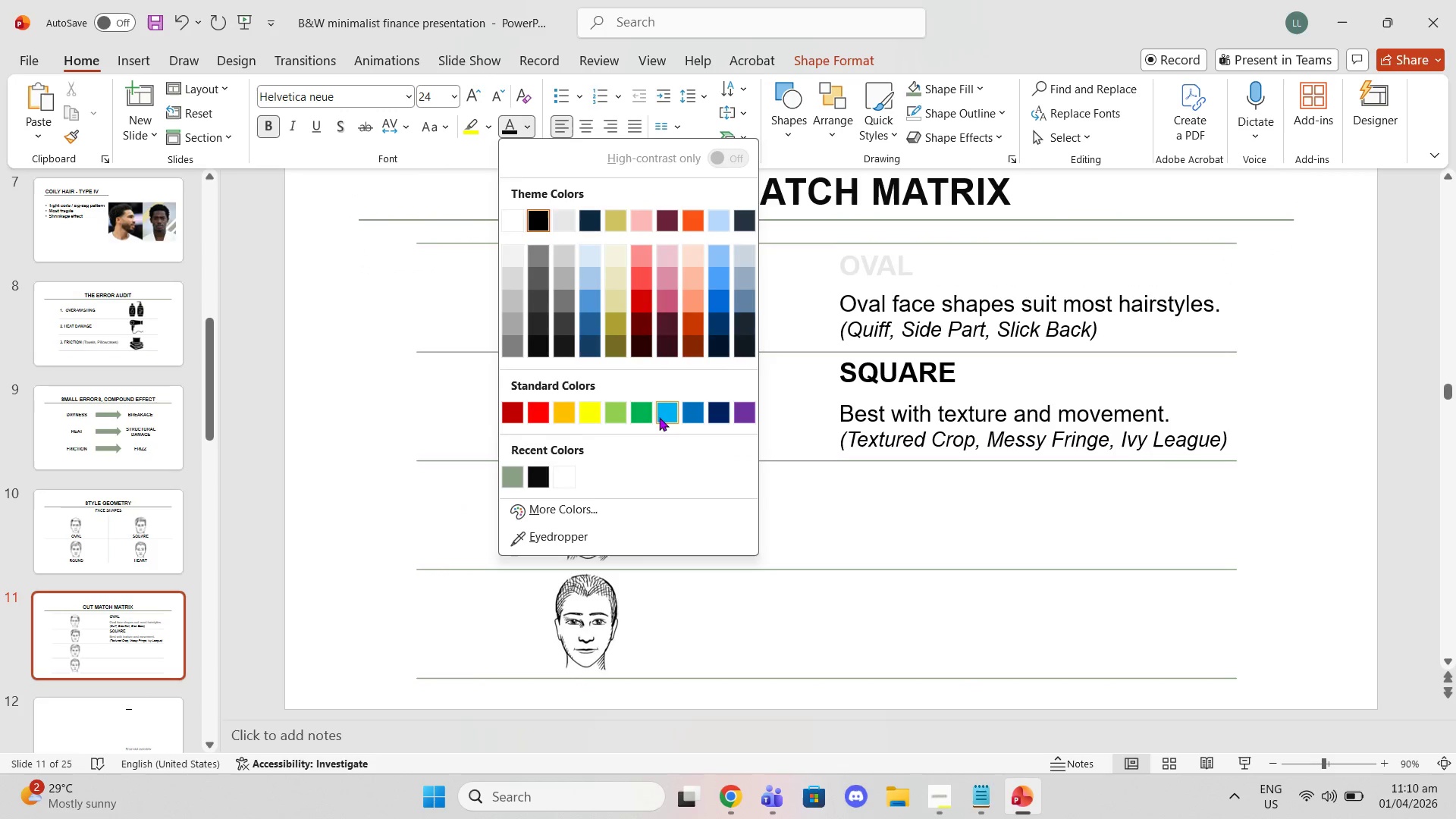 
left_click([538, 476])
 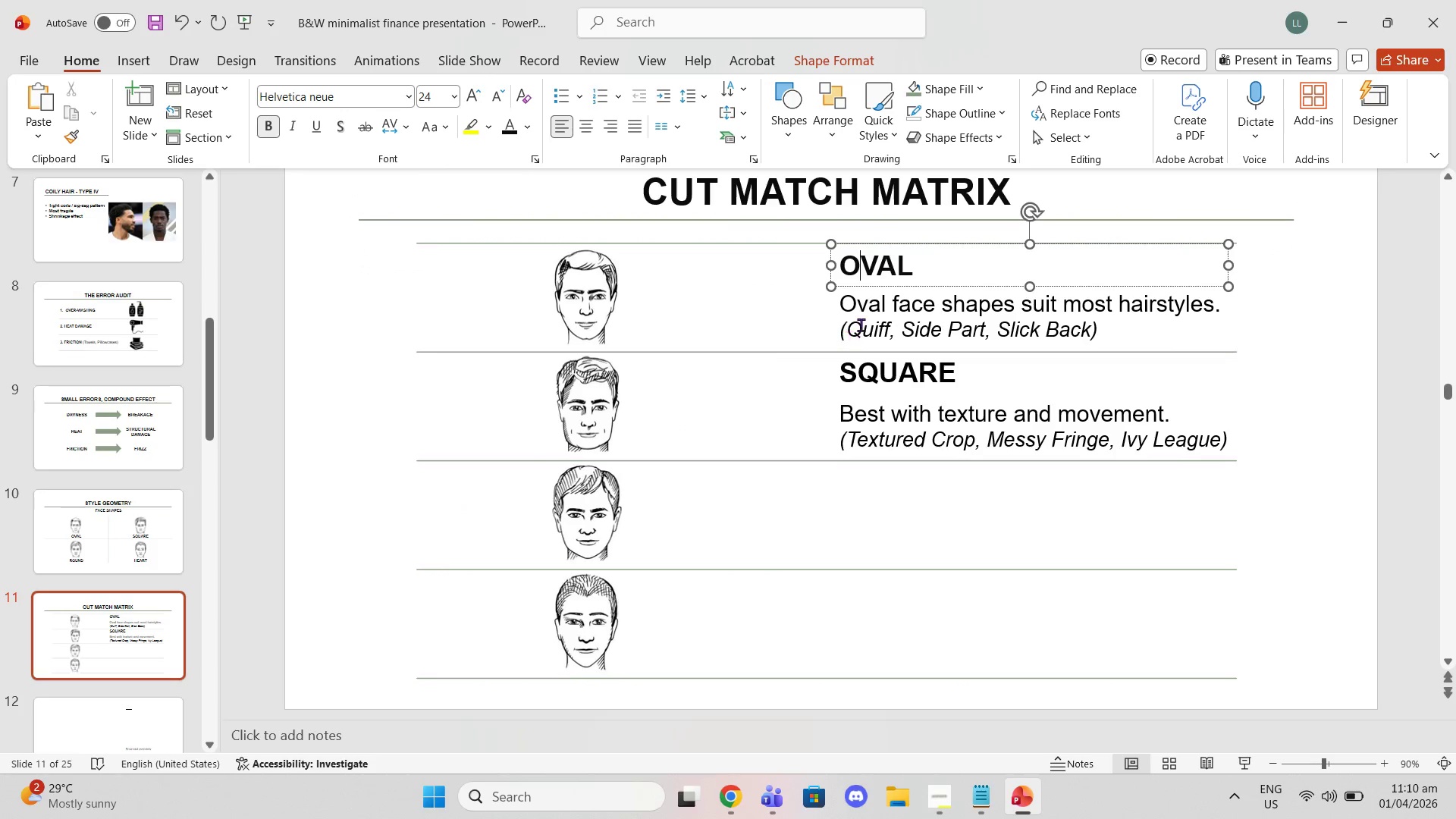 
left_click([861, 322])
 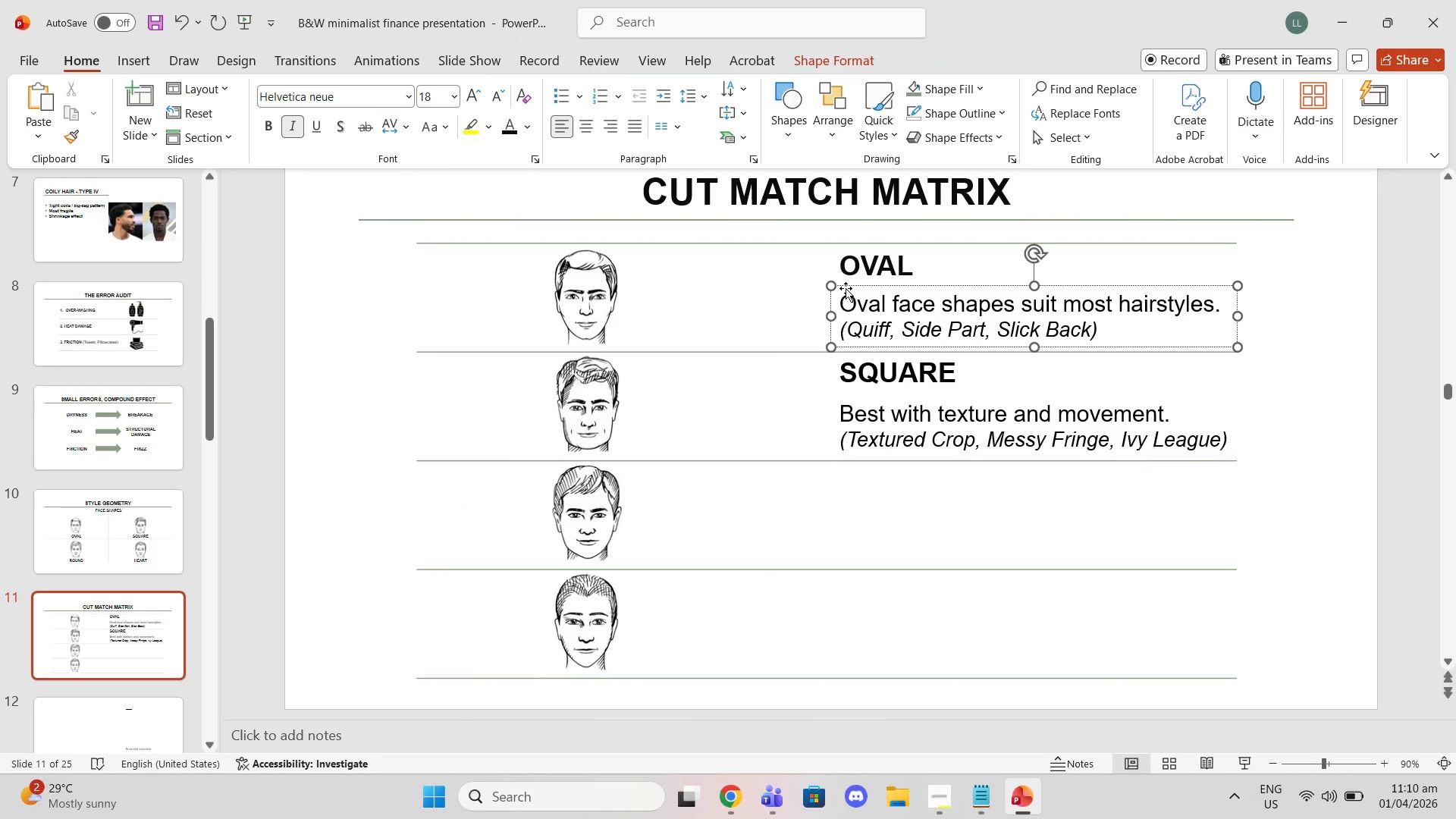 
left_click([846, 288])
 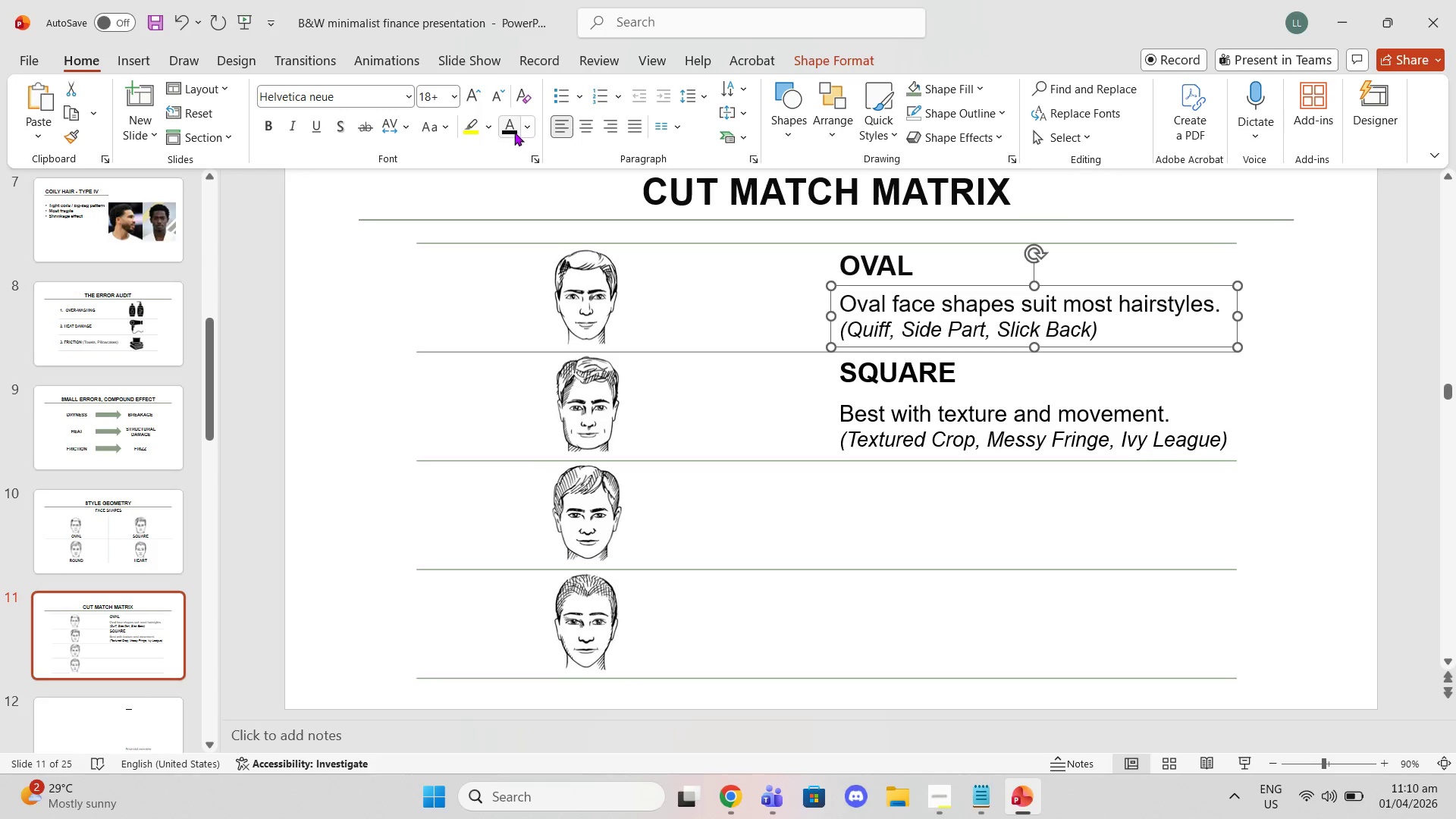 
double_click([527, 128])
 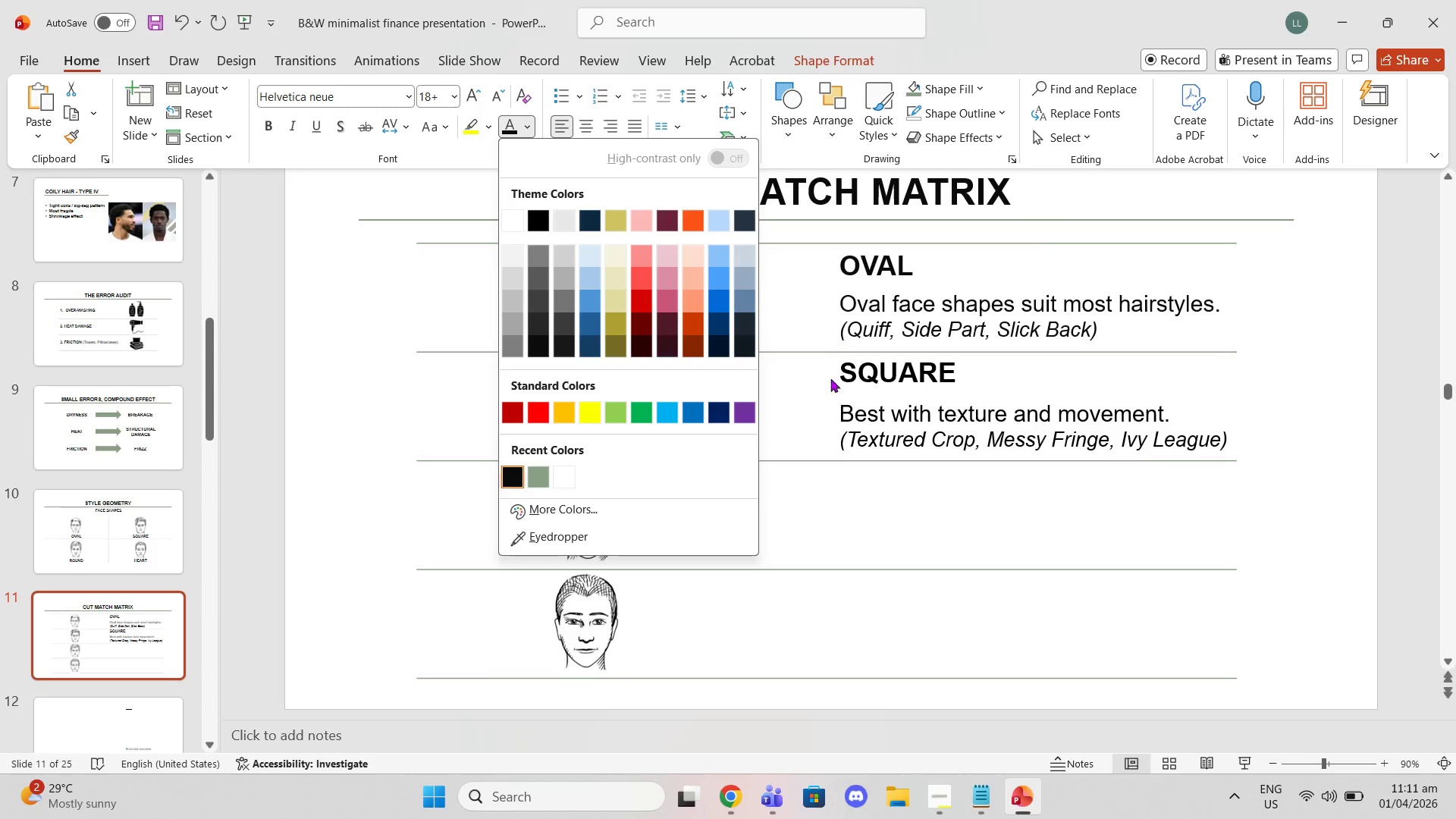 
left_click([846, 362])
 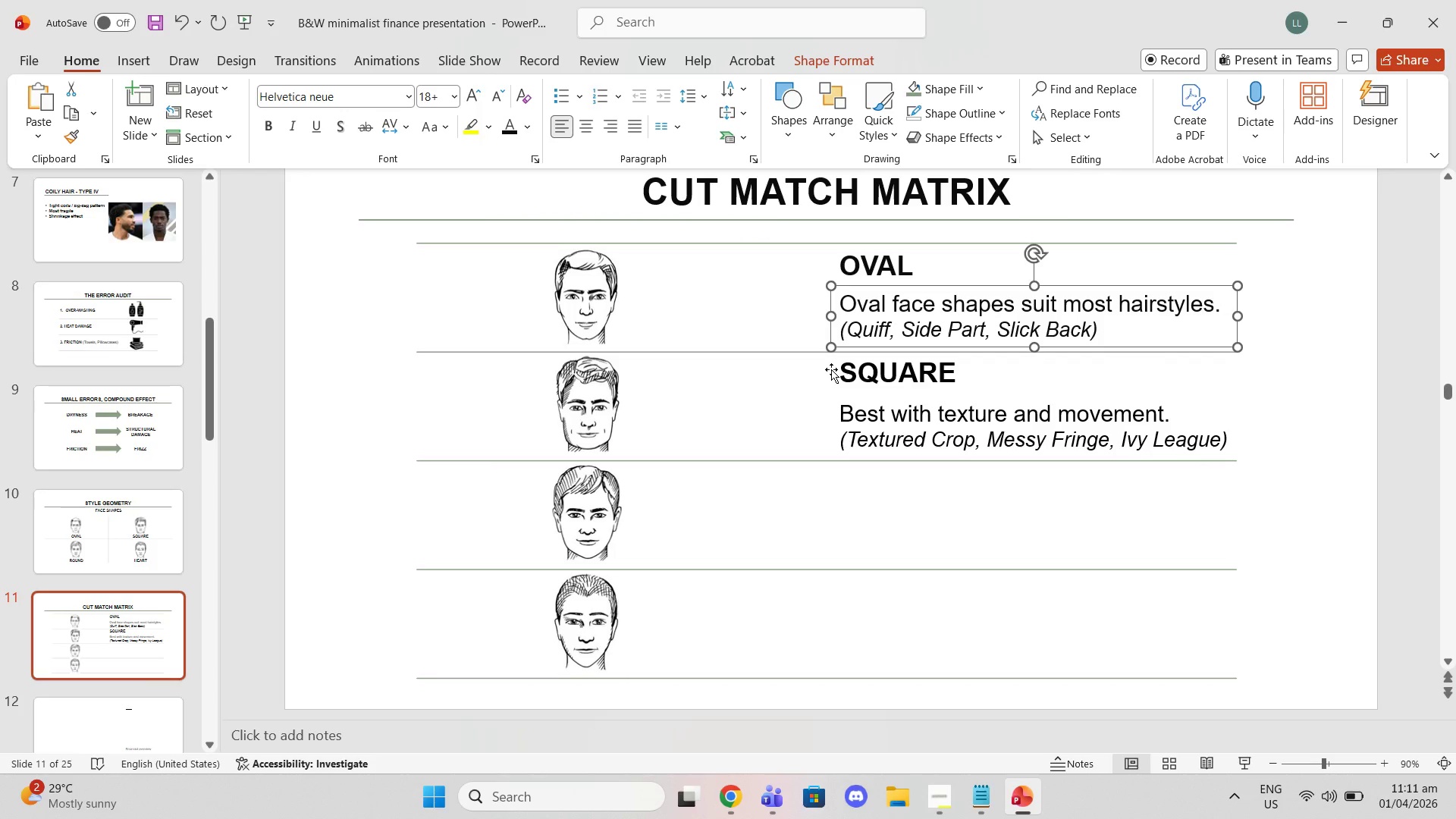 
left_click([831, 369])
 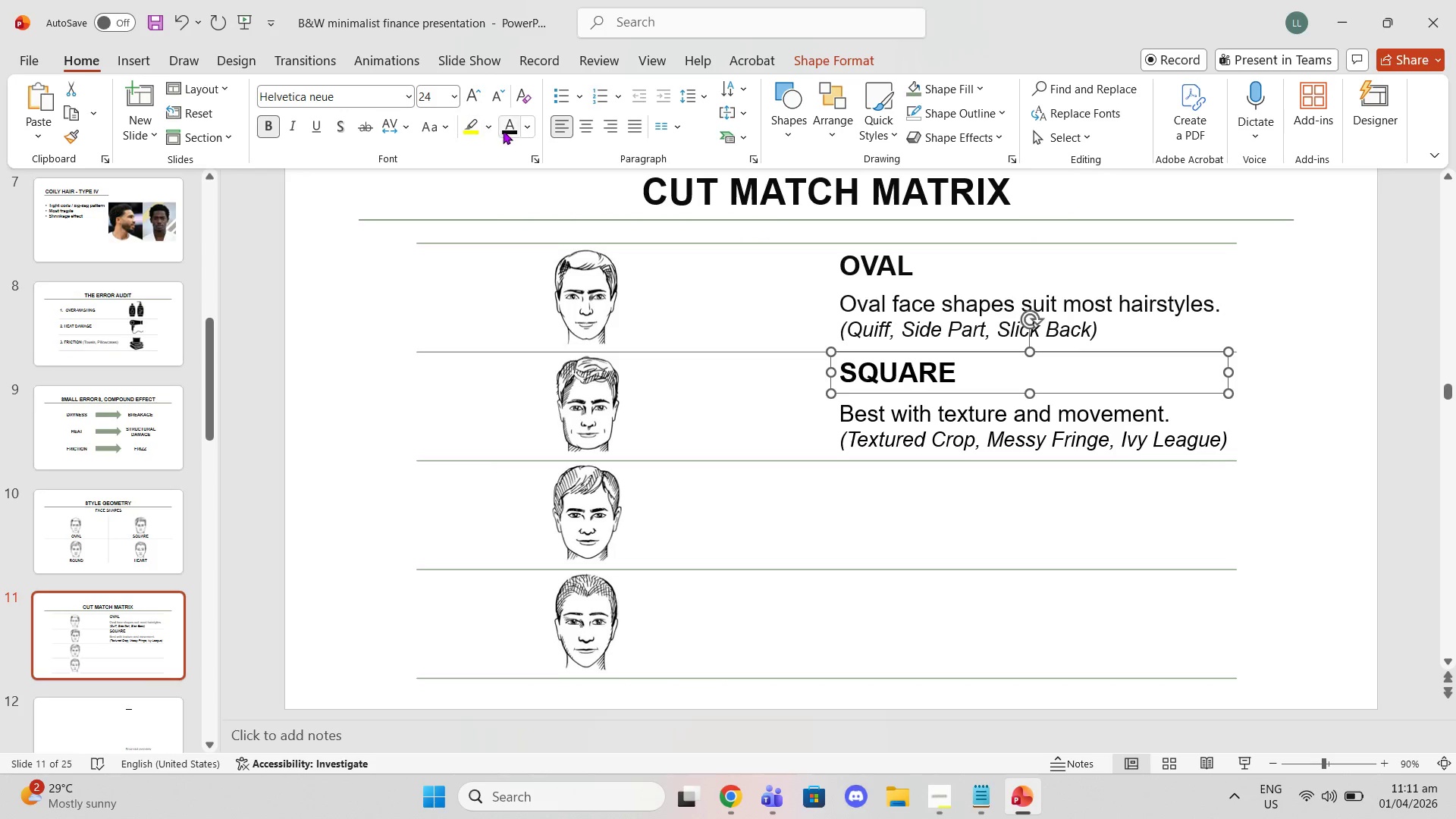 
left_click([503, 130])
 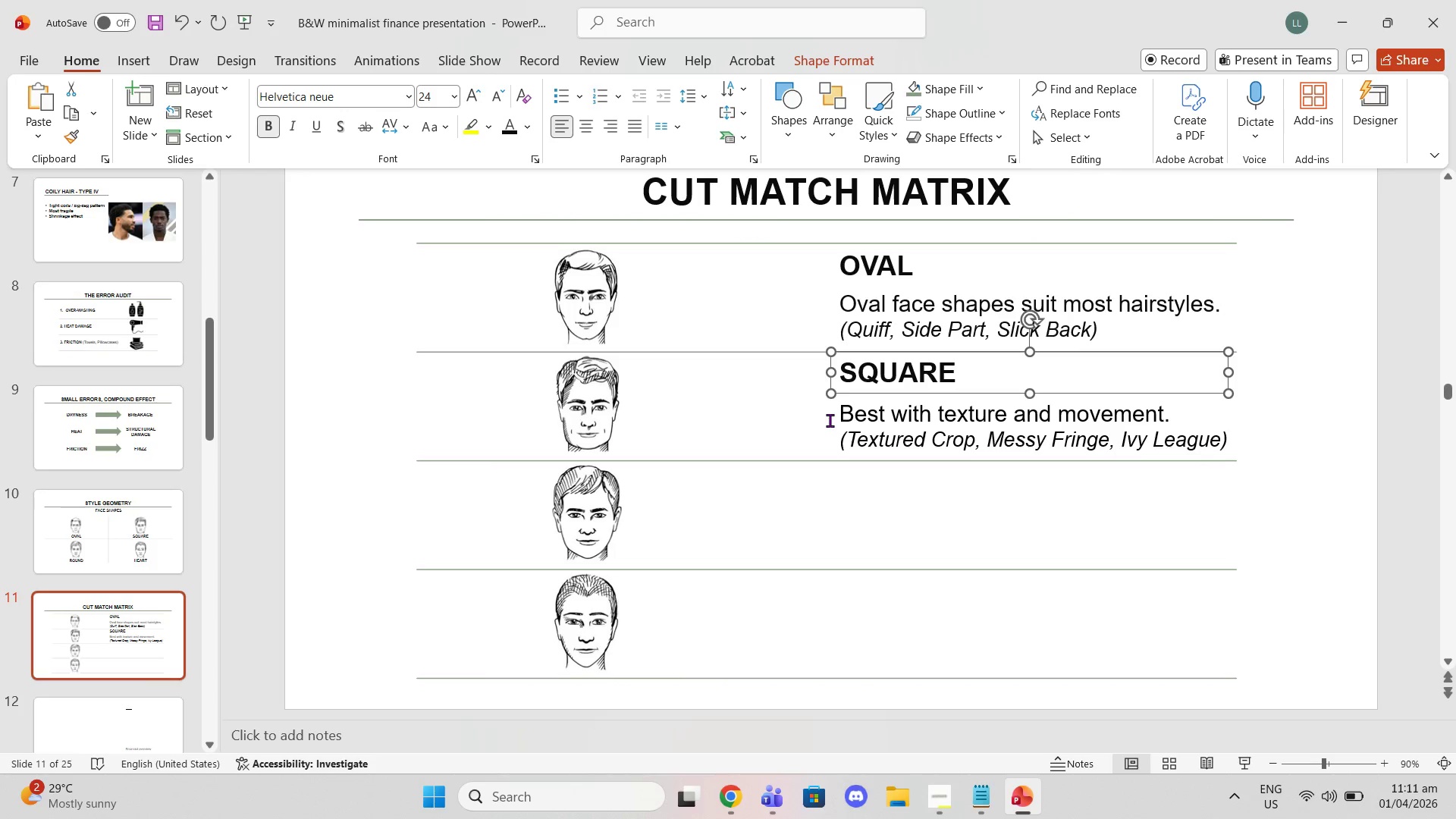 
left_click([833, 420])
 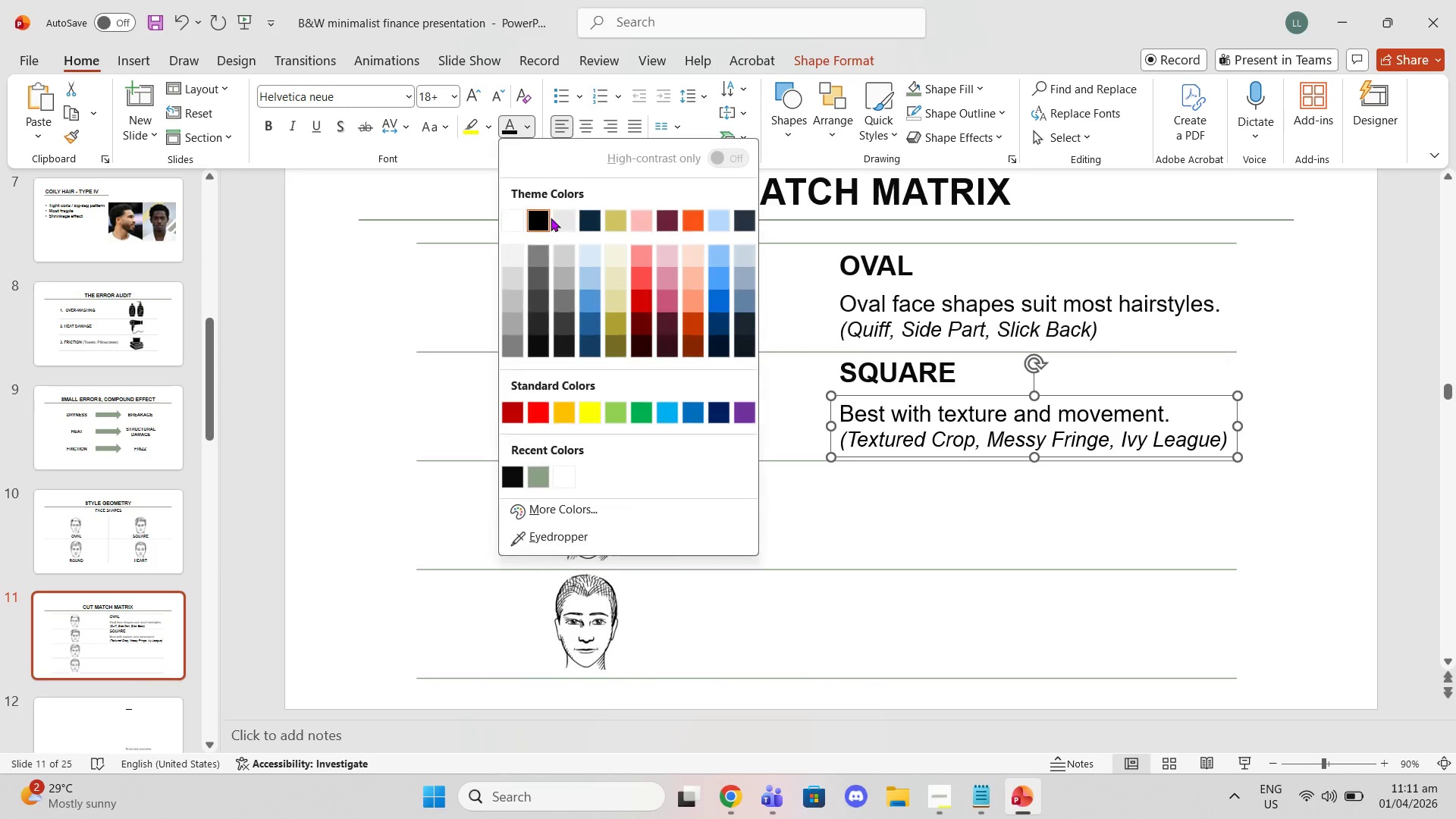 
left_click([513, 472])
 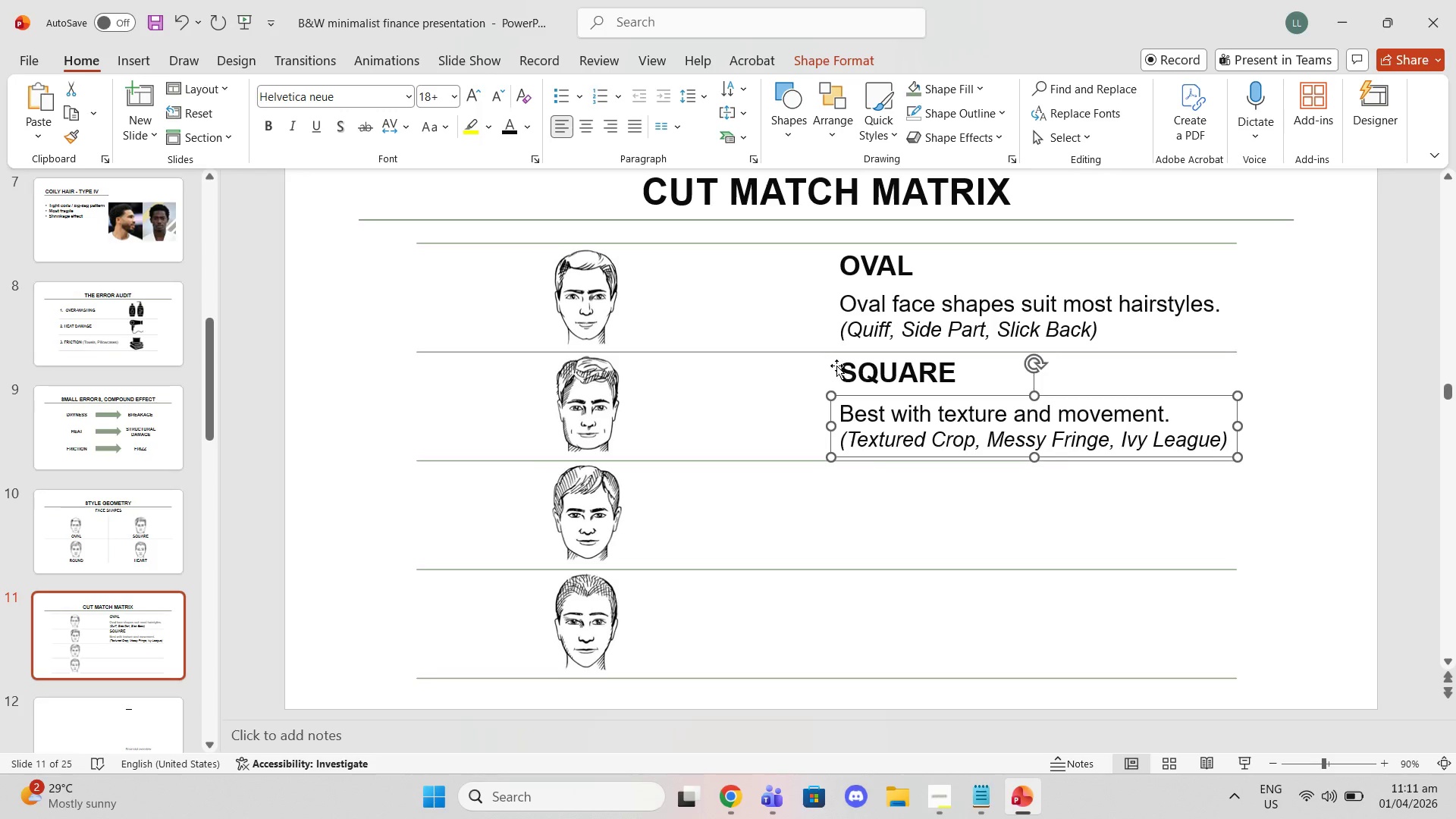 
left_click([835, 366])
 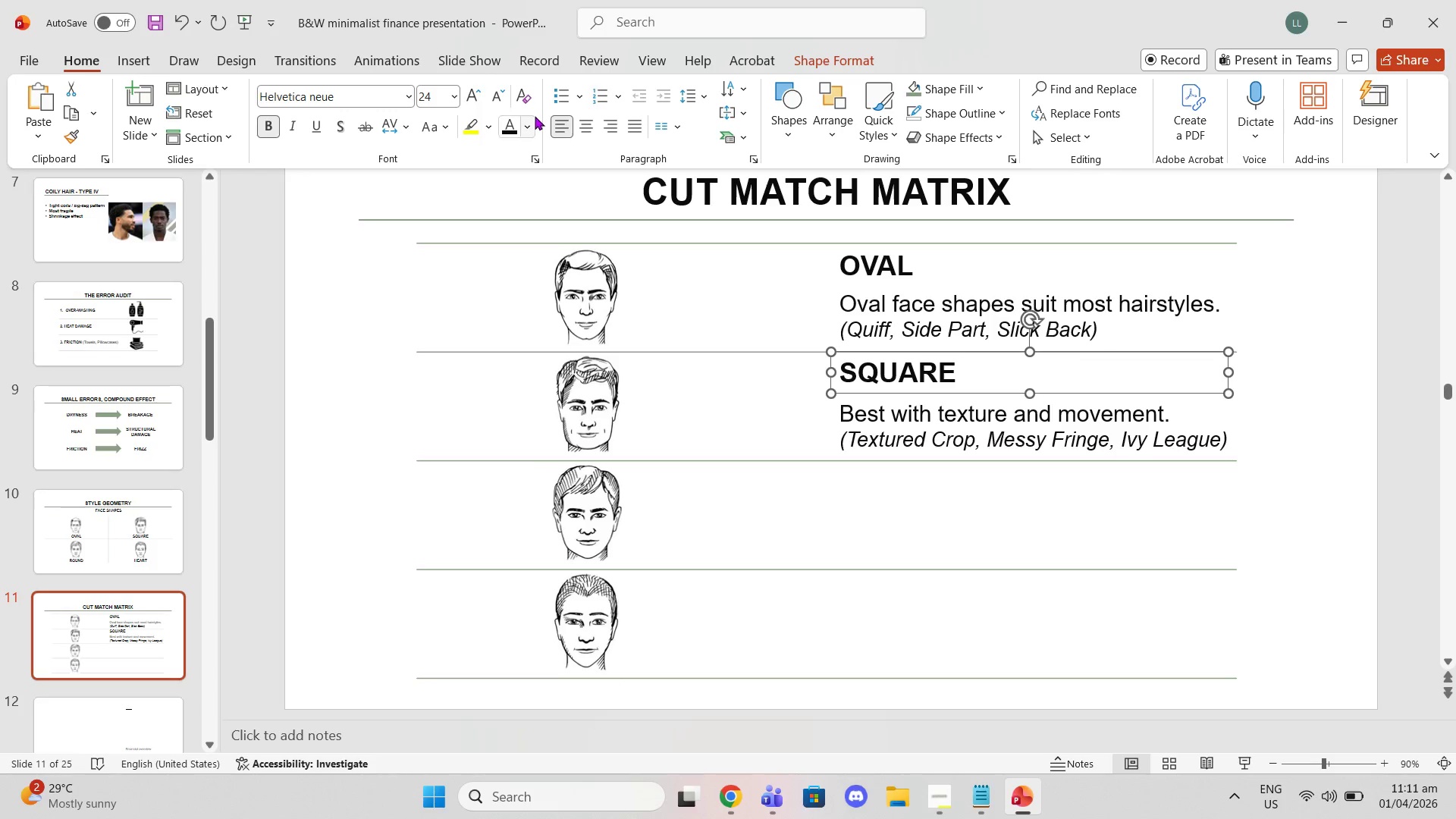 
left_click([532, 121])
 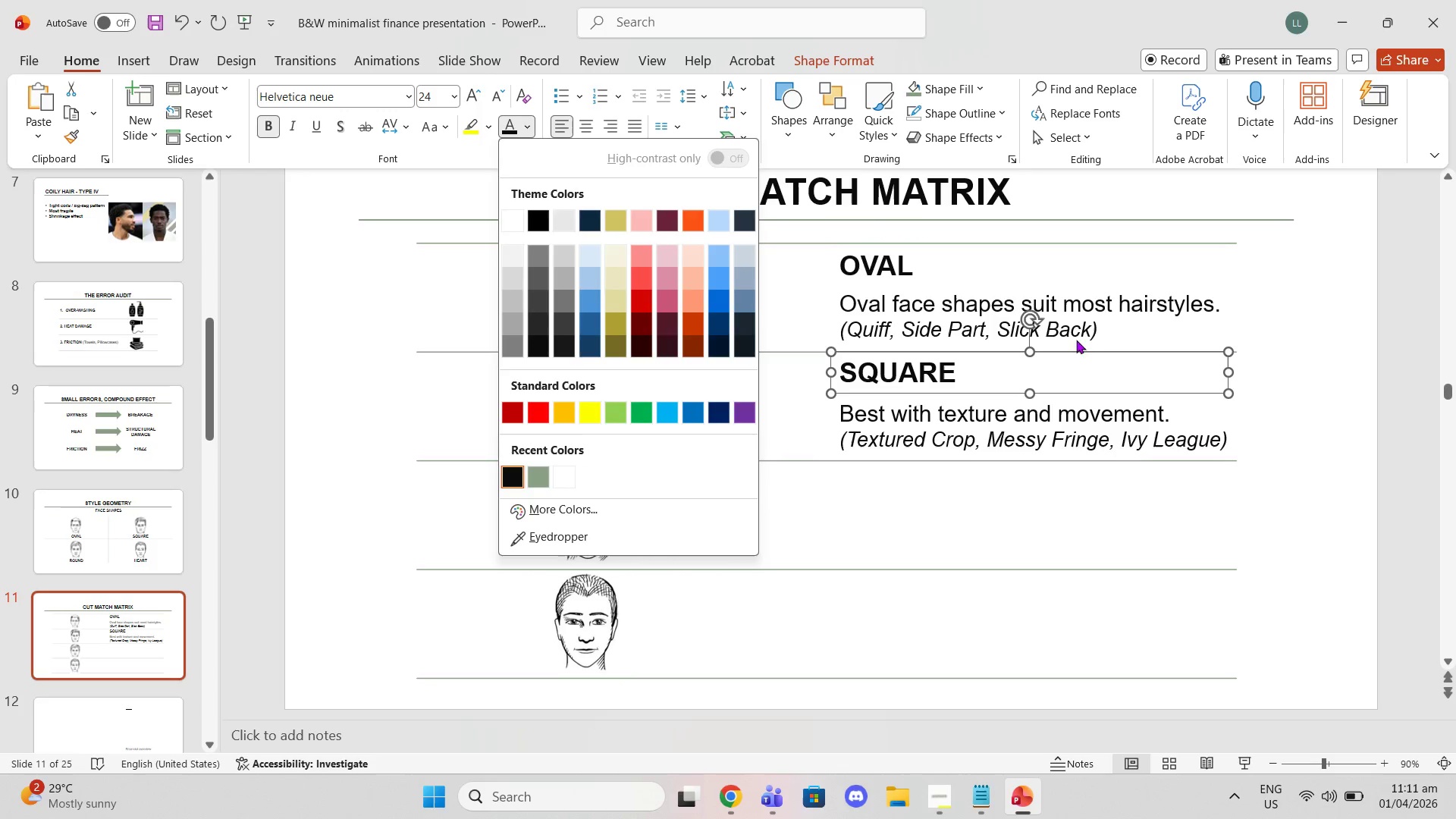 
left_click([1092, 315])
 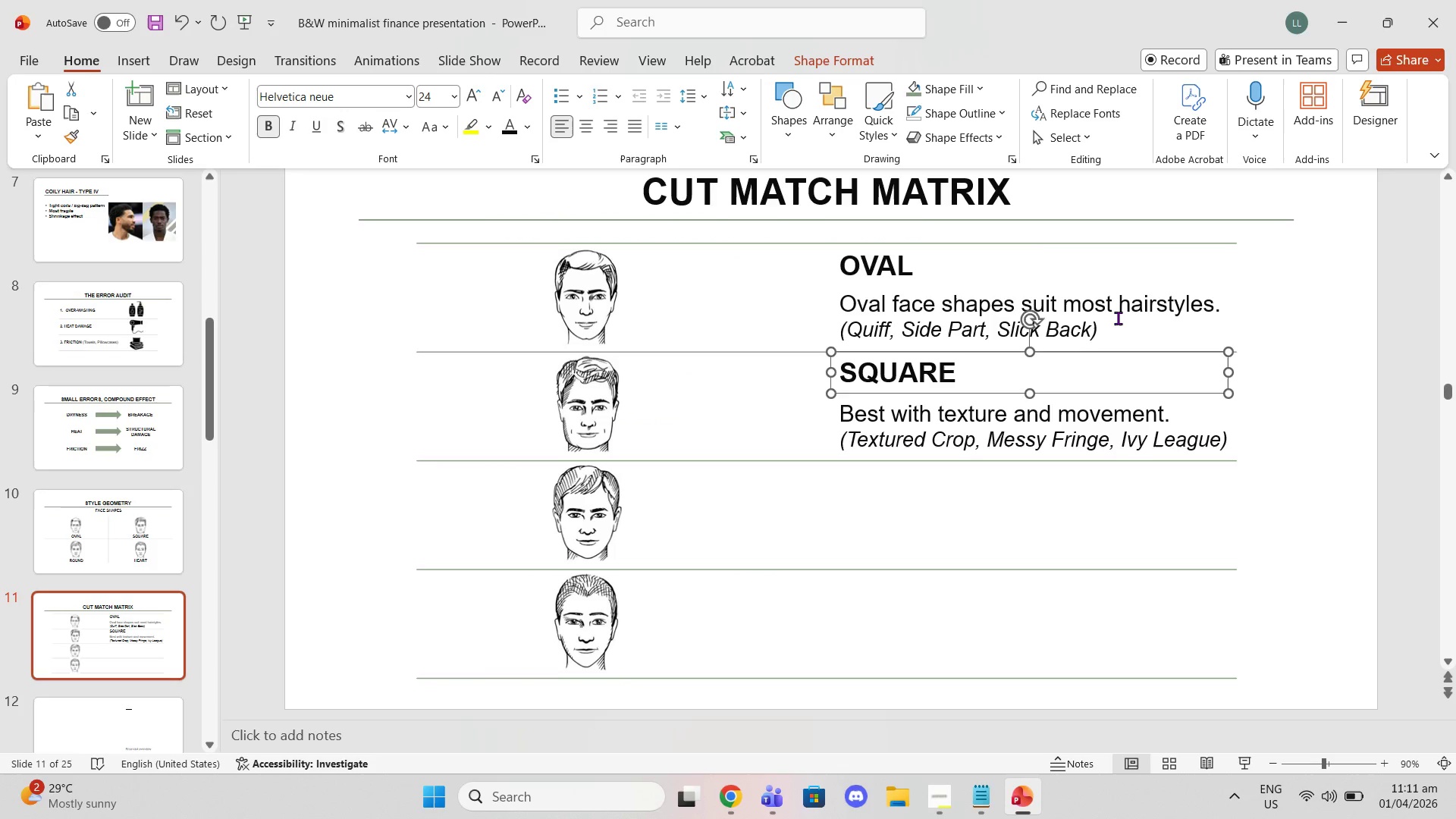 
left_click([1118, 318])
 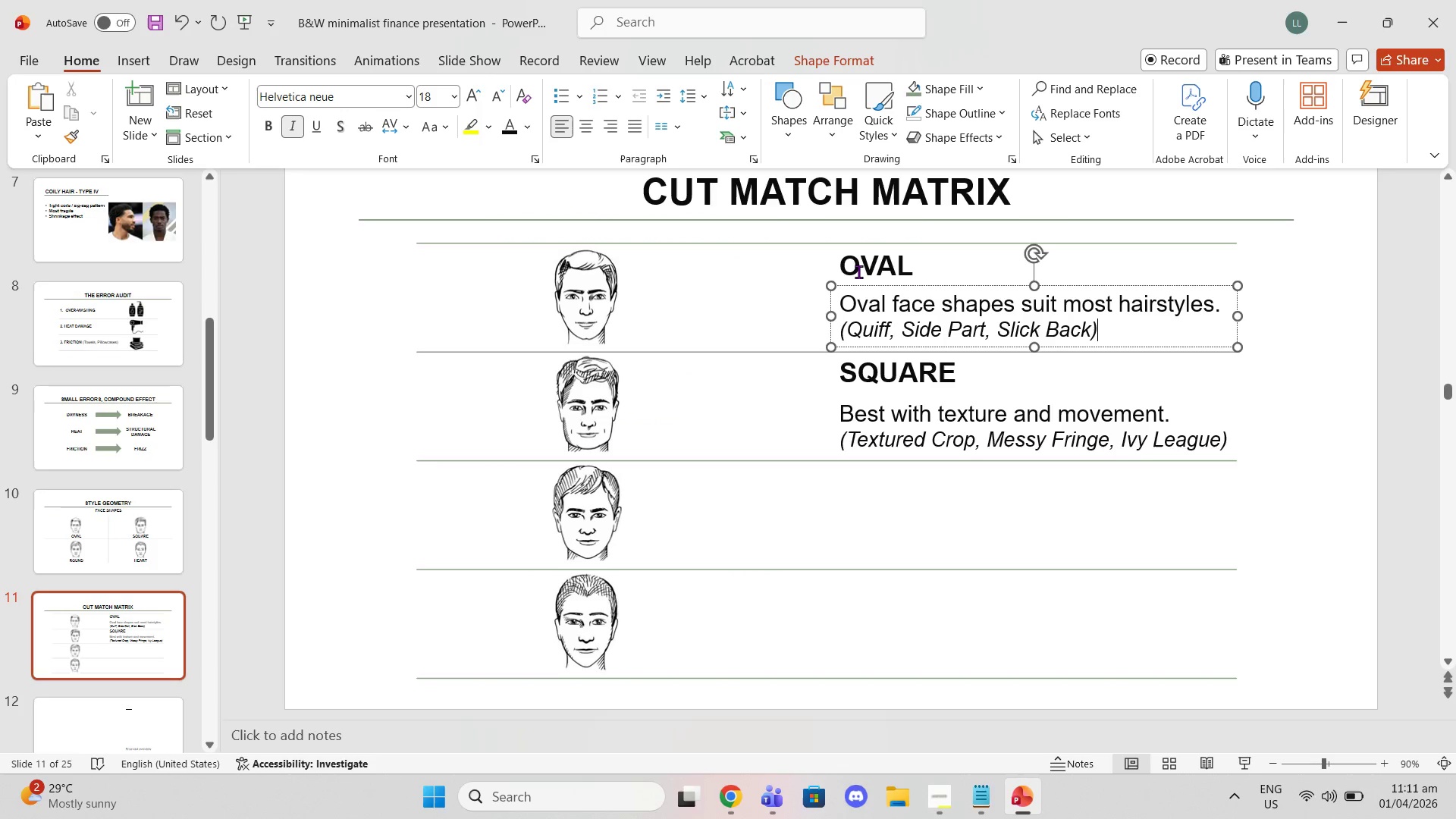 
left_click([857, 272])
 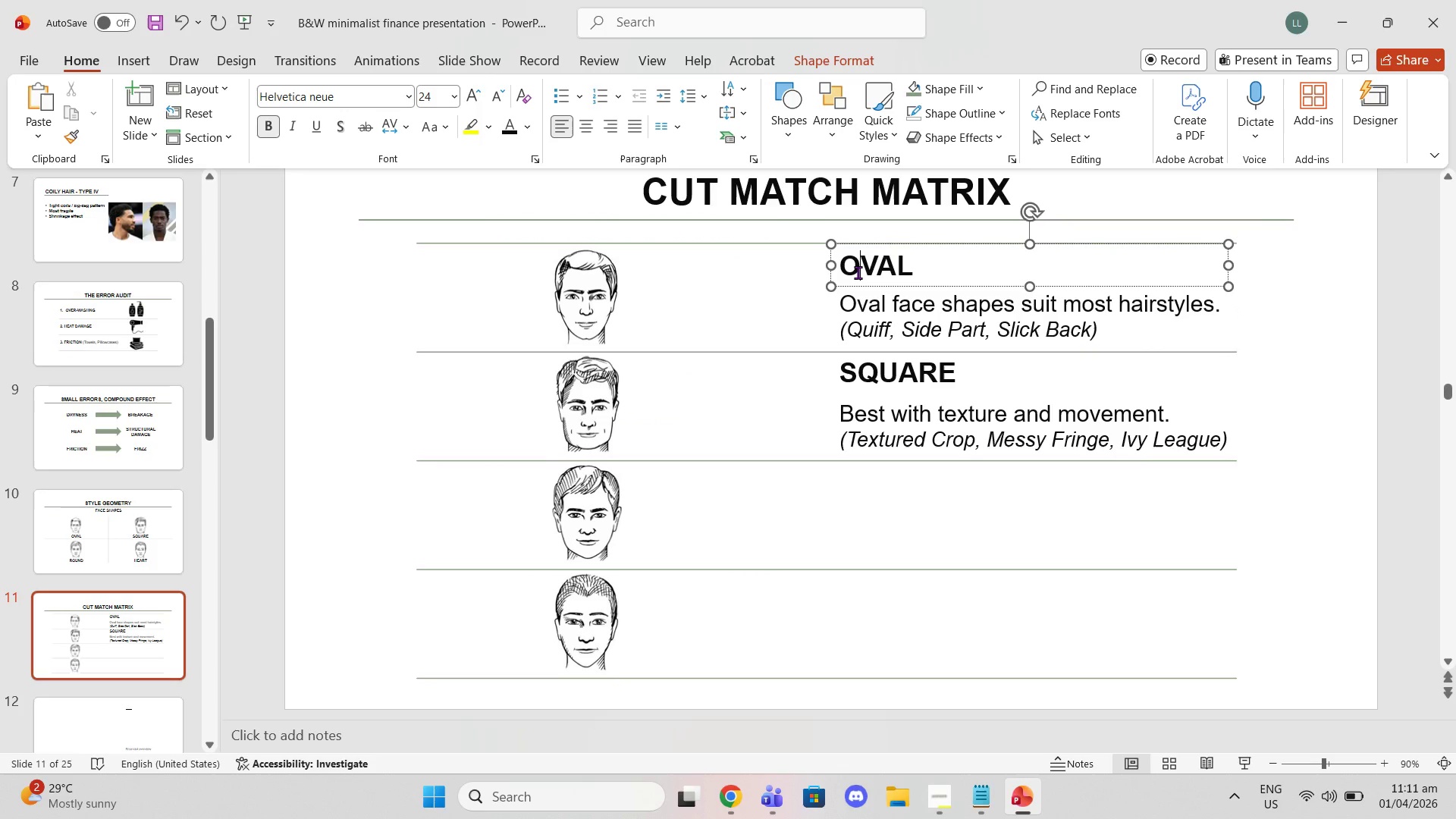 
key(Control+C)
 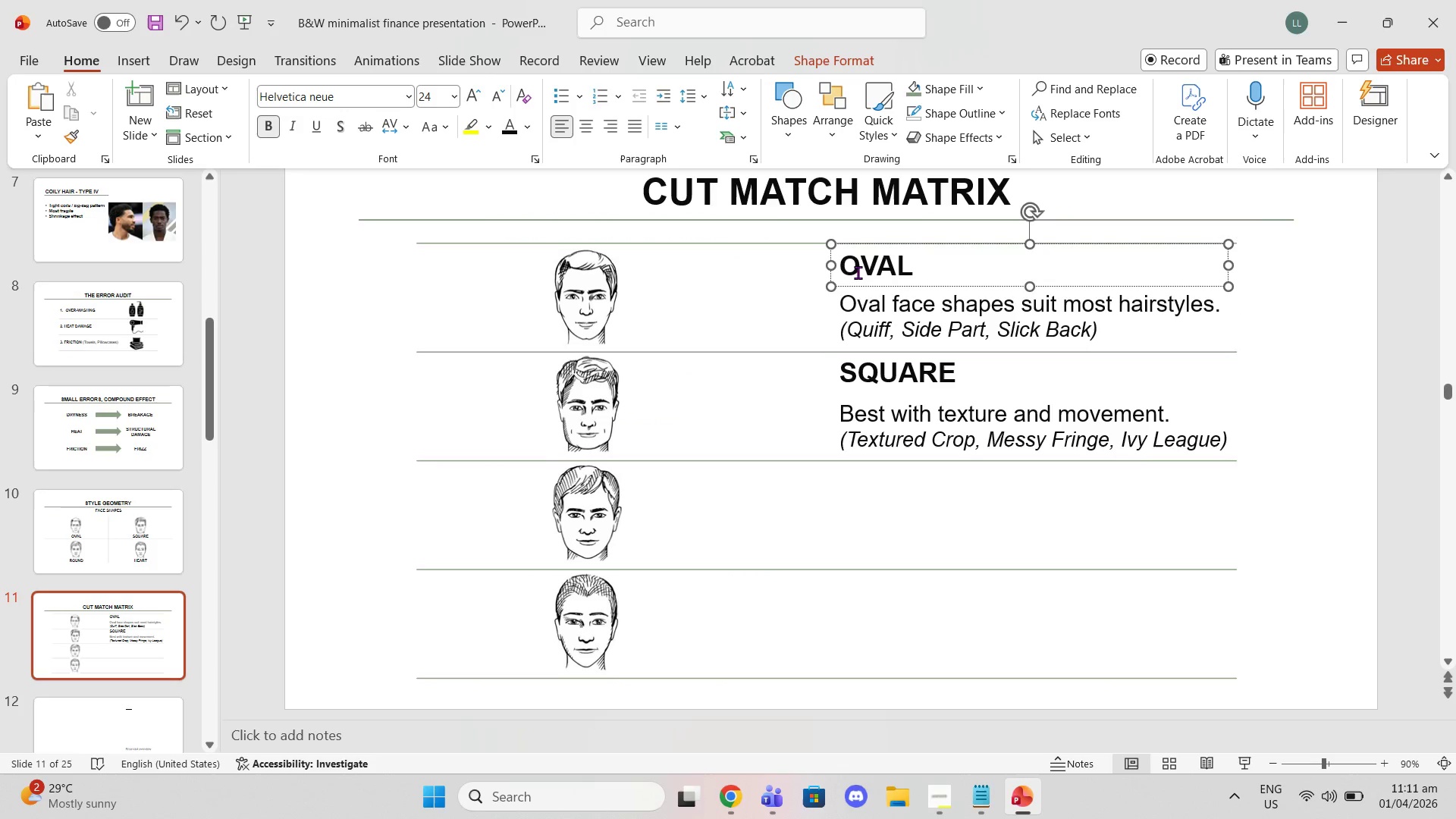 
key(Control+ControlLeft)
 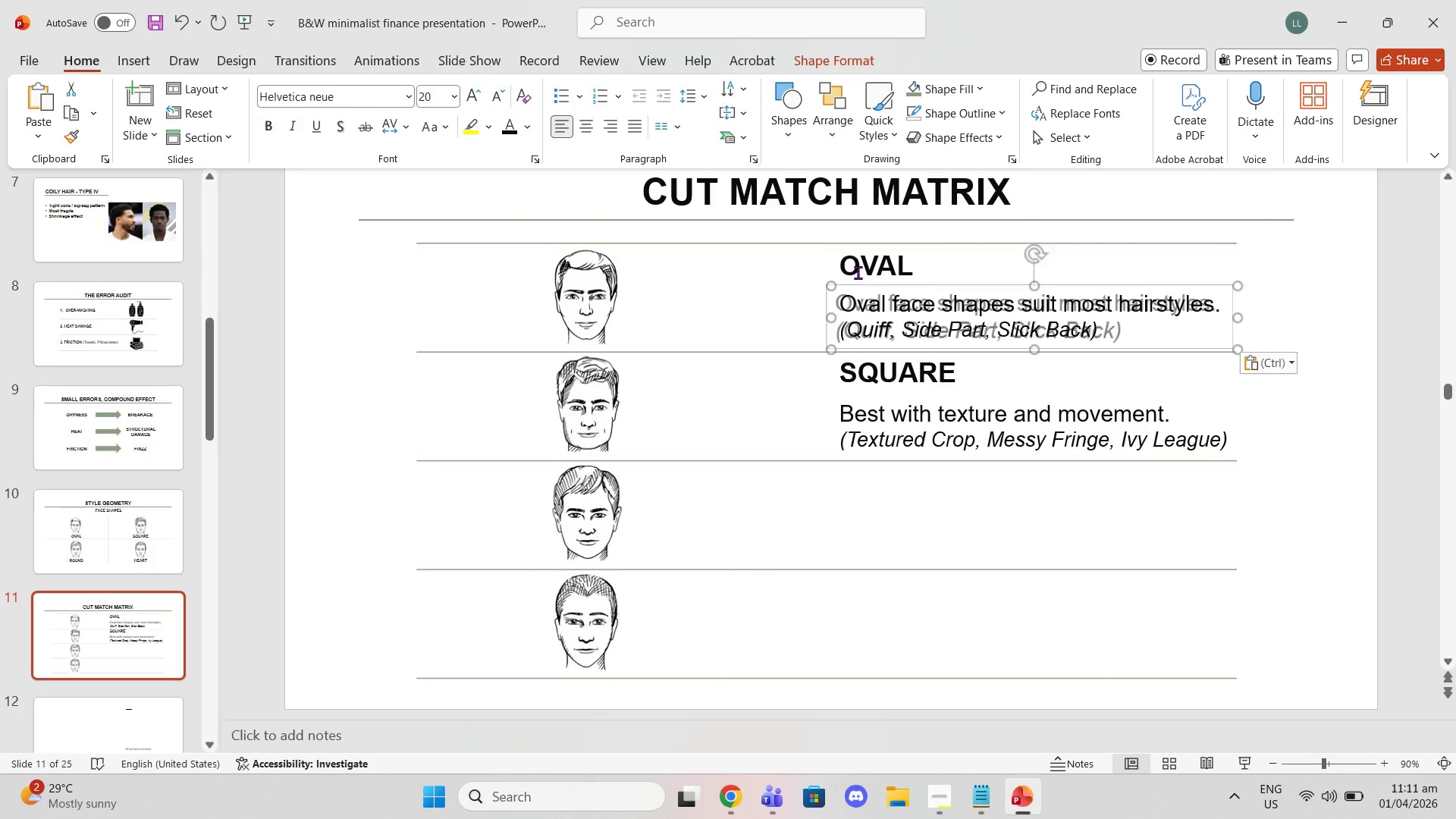 
key(Control+V)
 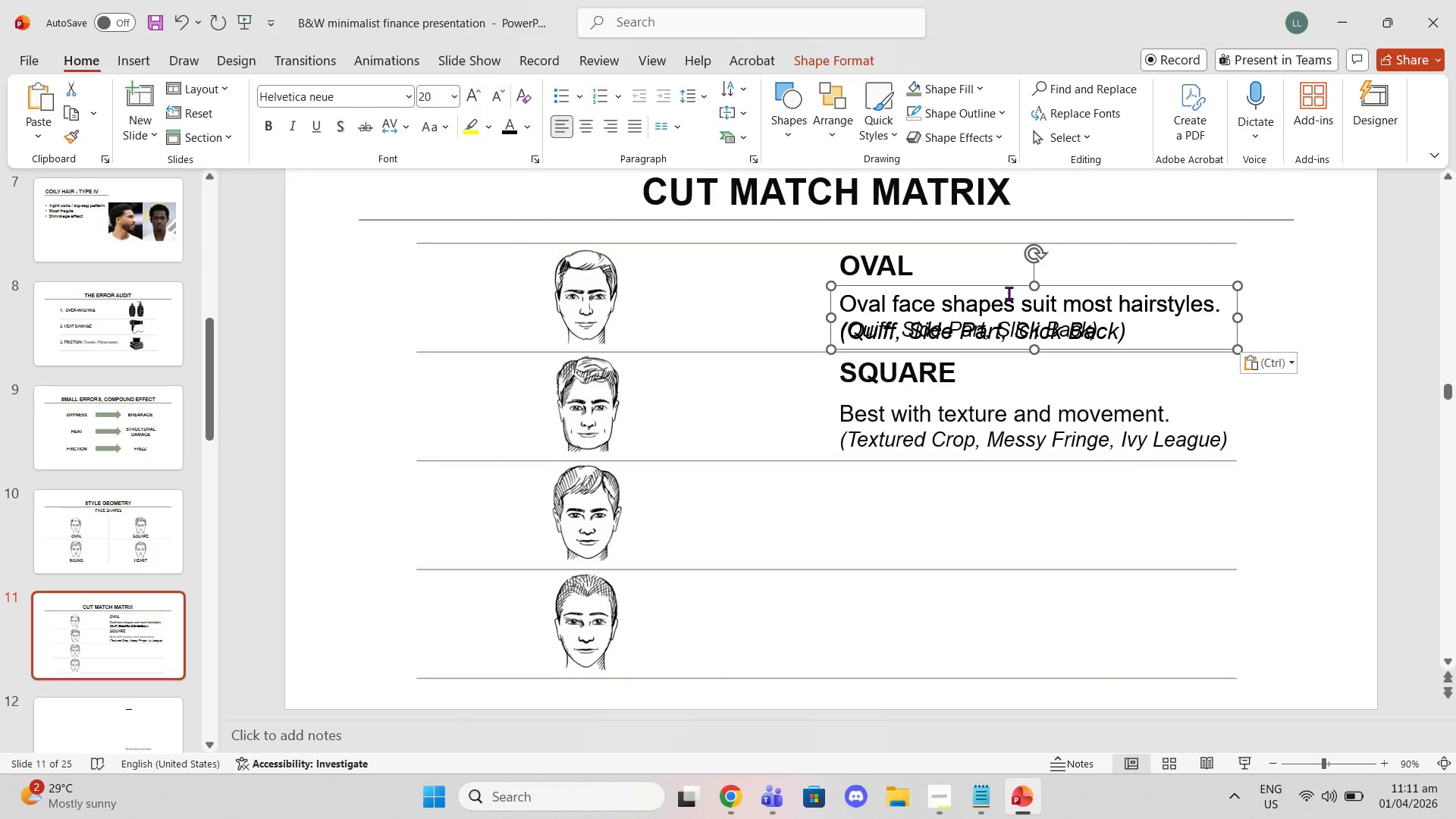 
key(Control+ControlLeft)
 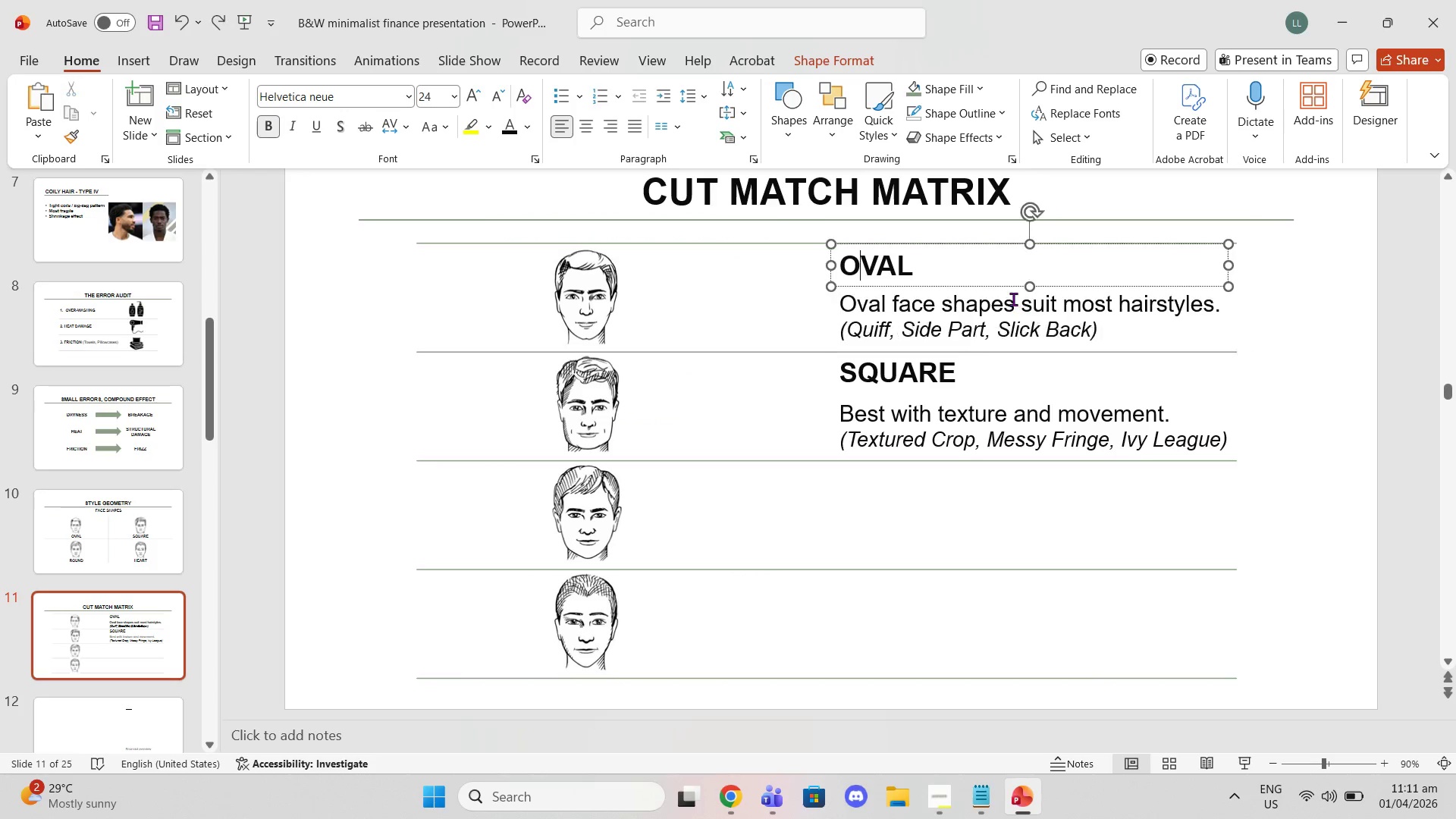 
key(Control+Z)
 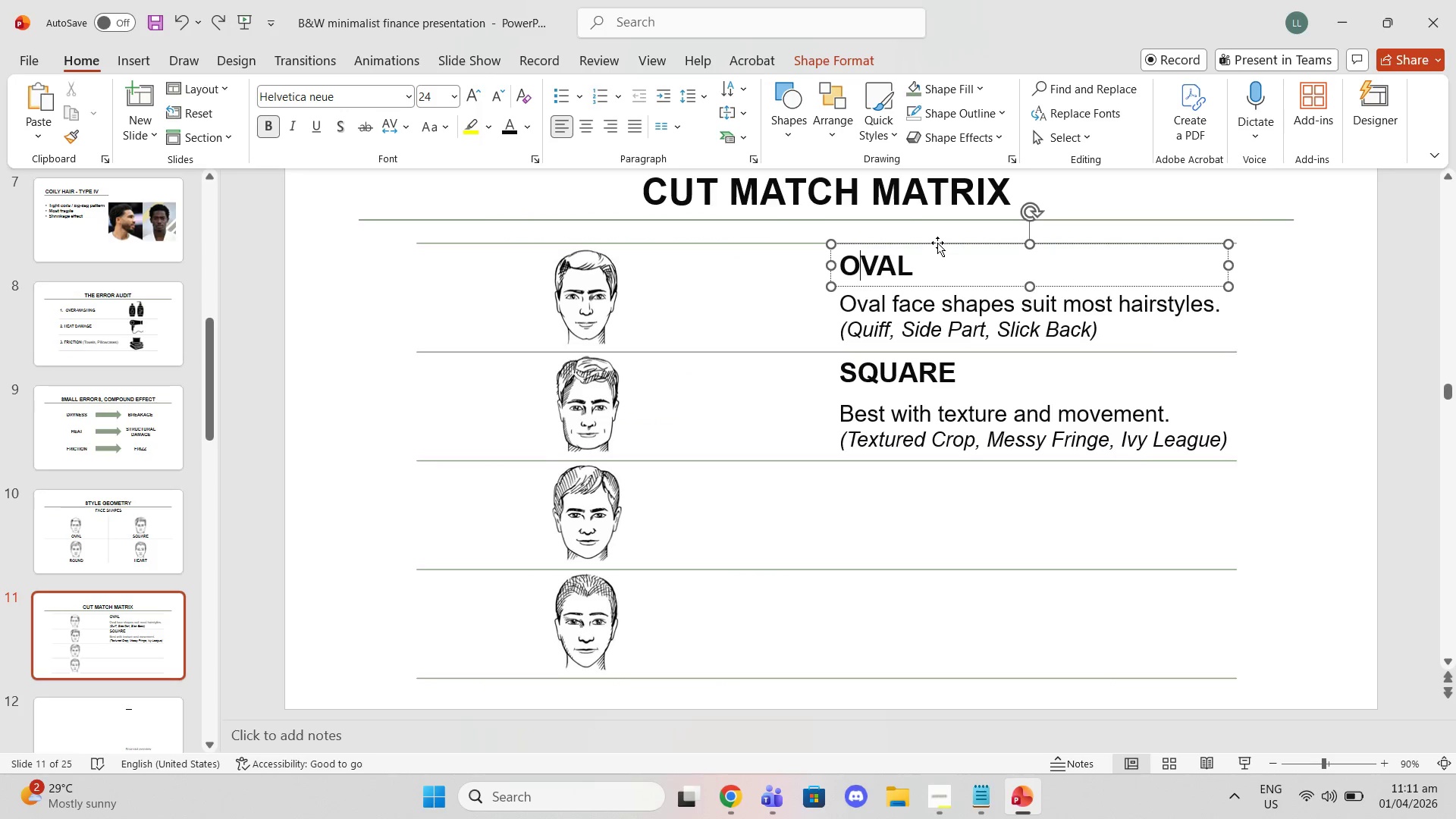 
left_click([937, 243])
 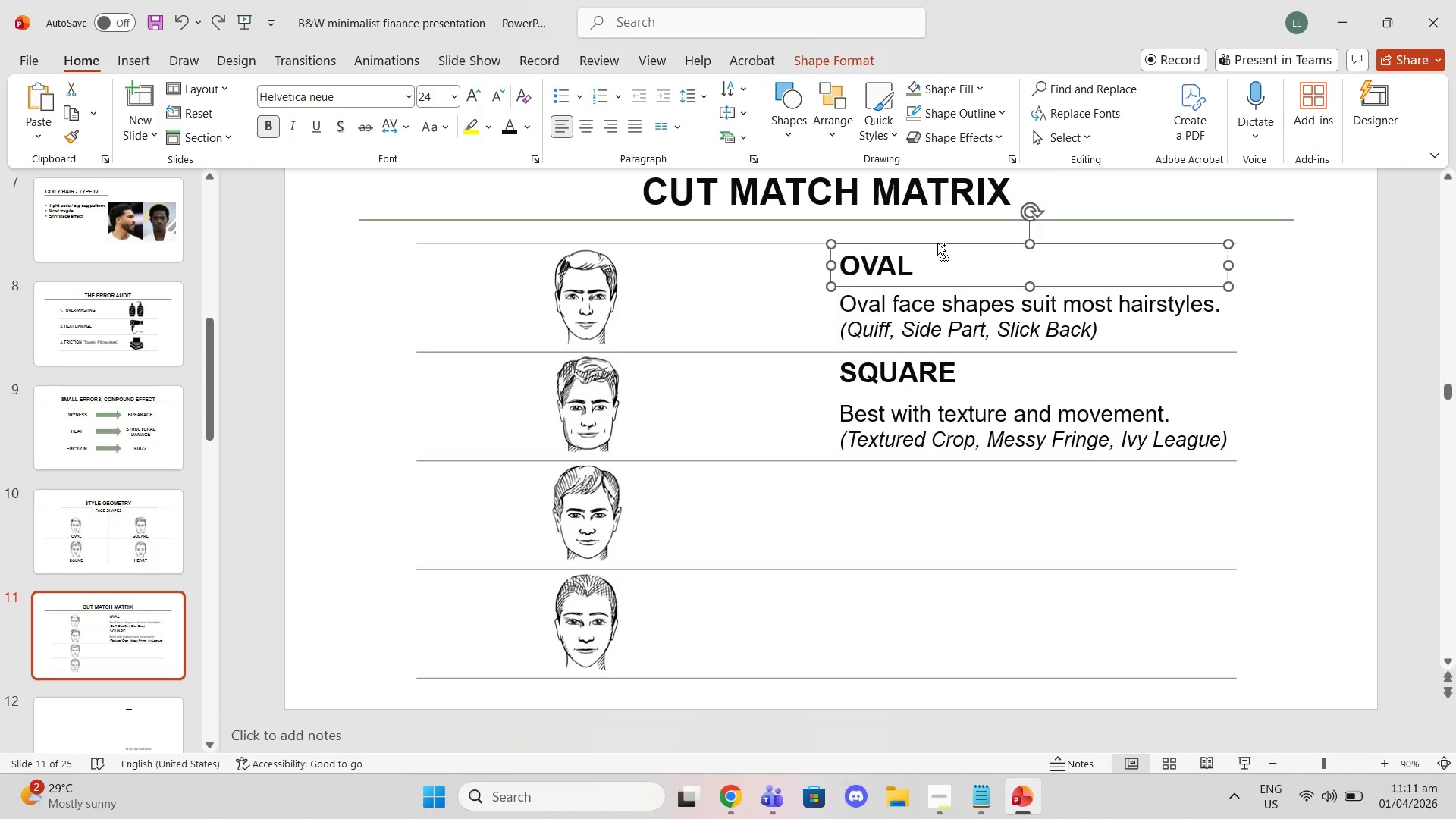 
key(Control+C)
 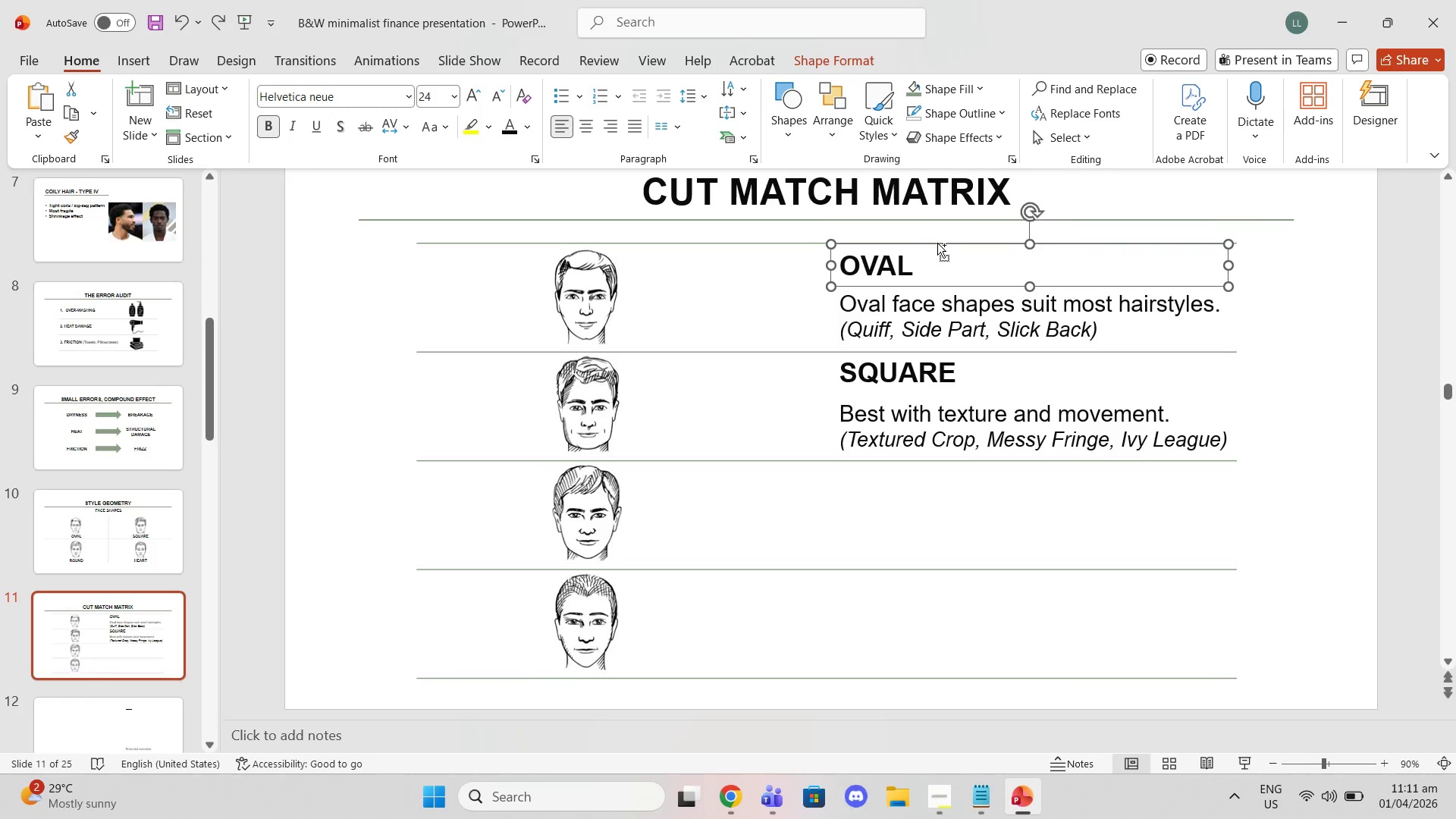 
key(Control+ControlLeft)
 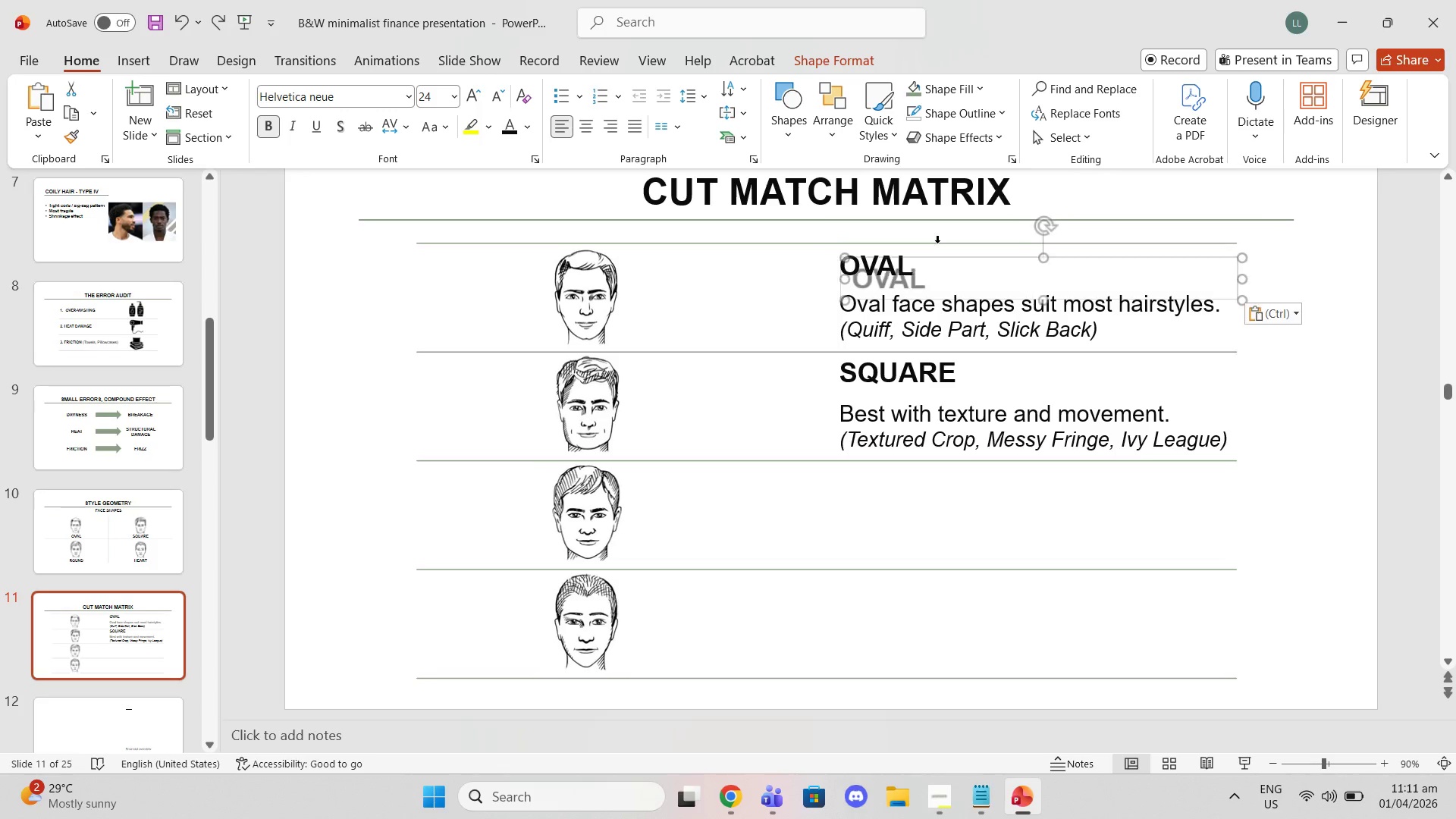 
key(Control+V)
 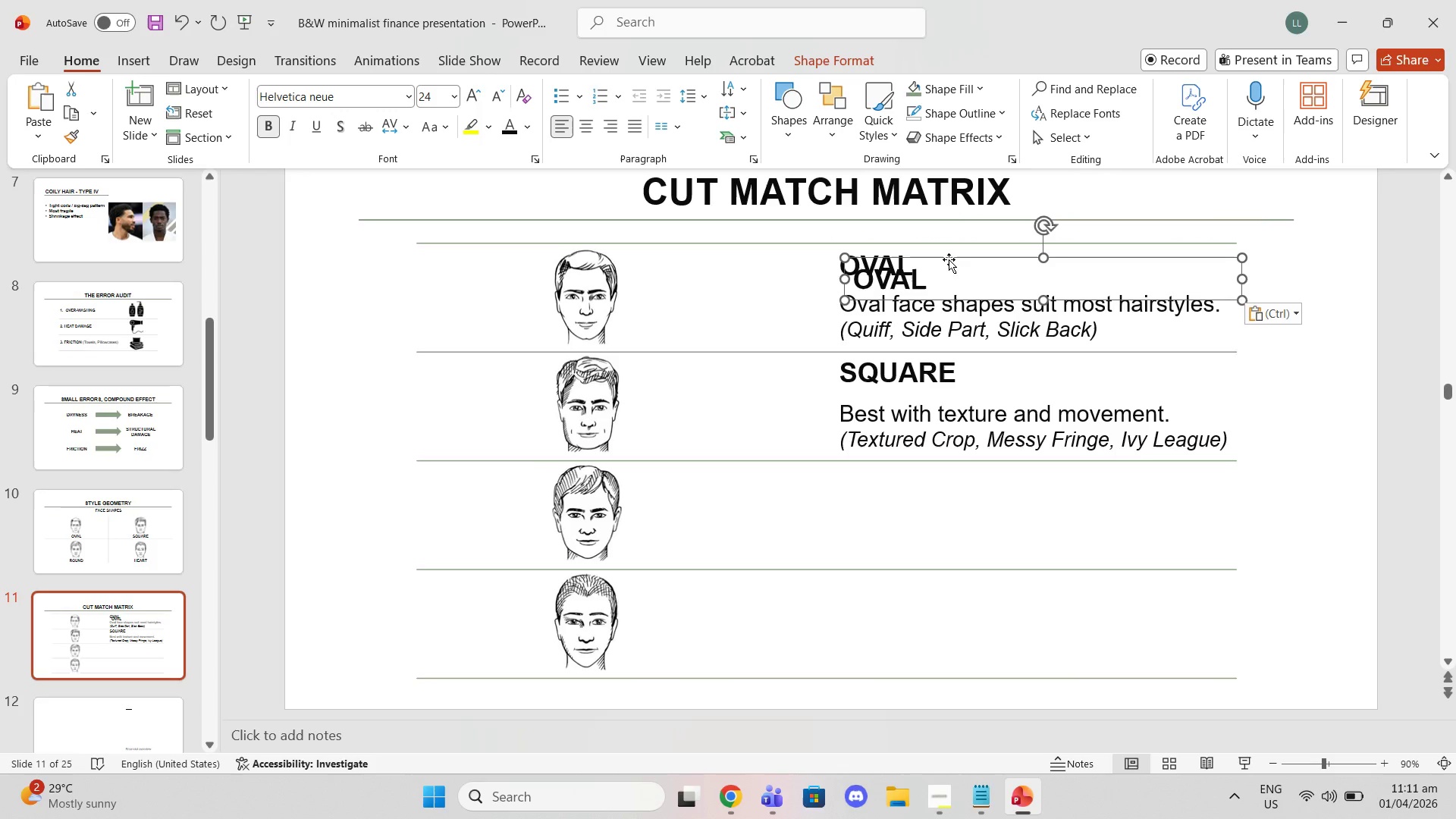 
left_click_drag(start_coordinate=[949, 259], to_coordinate=[935, 461])
 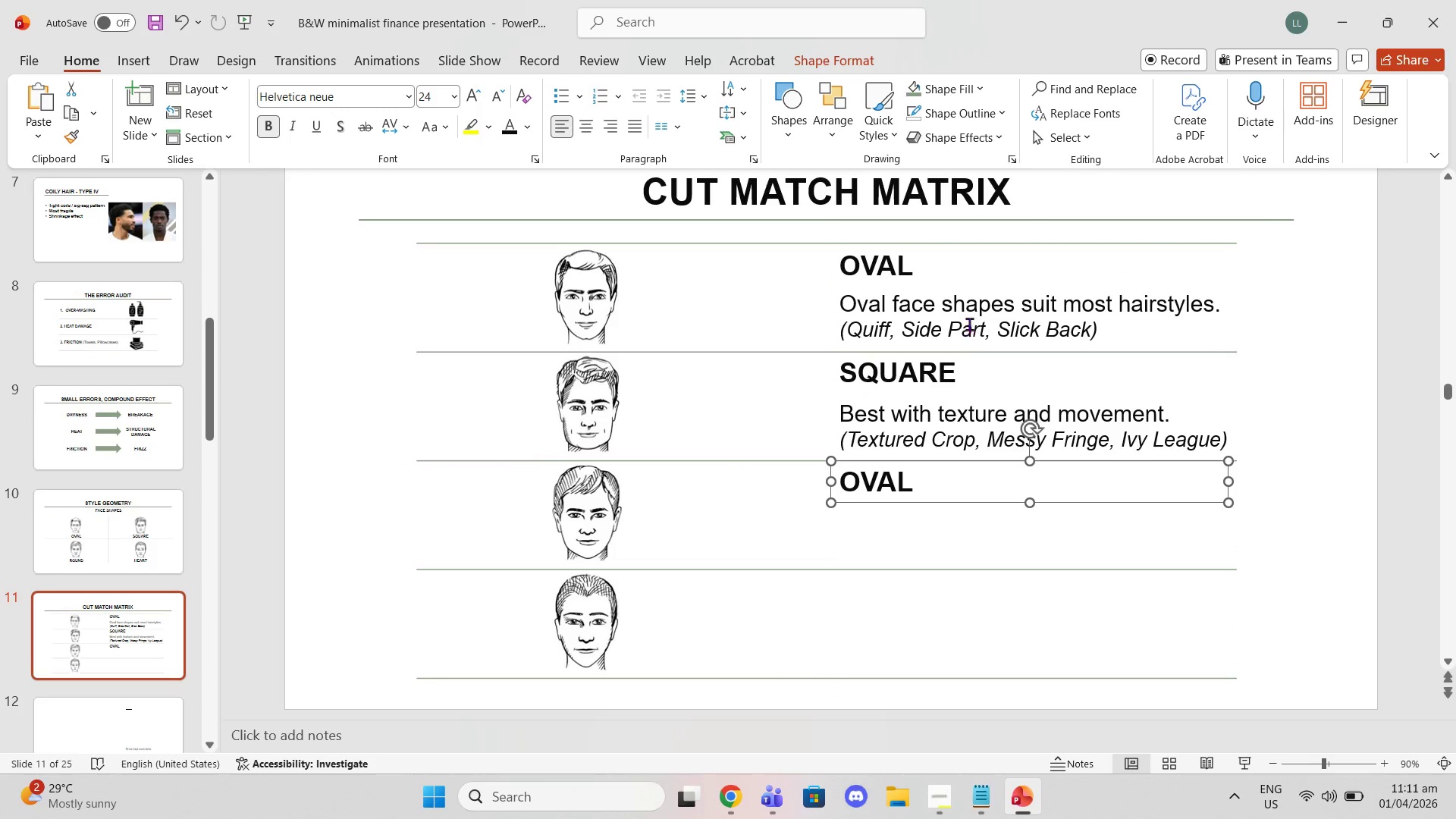 
left_click([948, 270])
 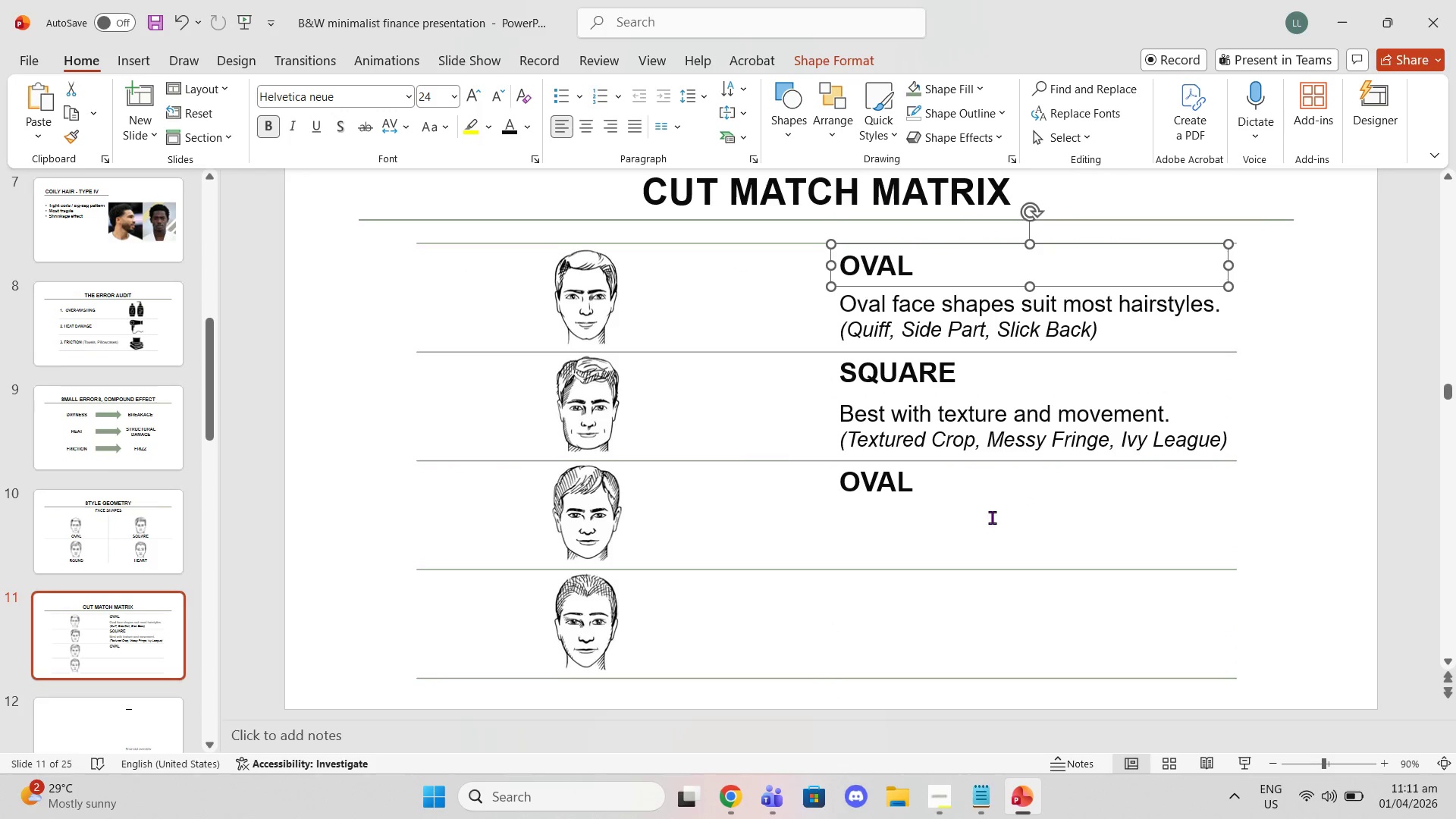 
key(Control+V)
 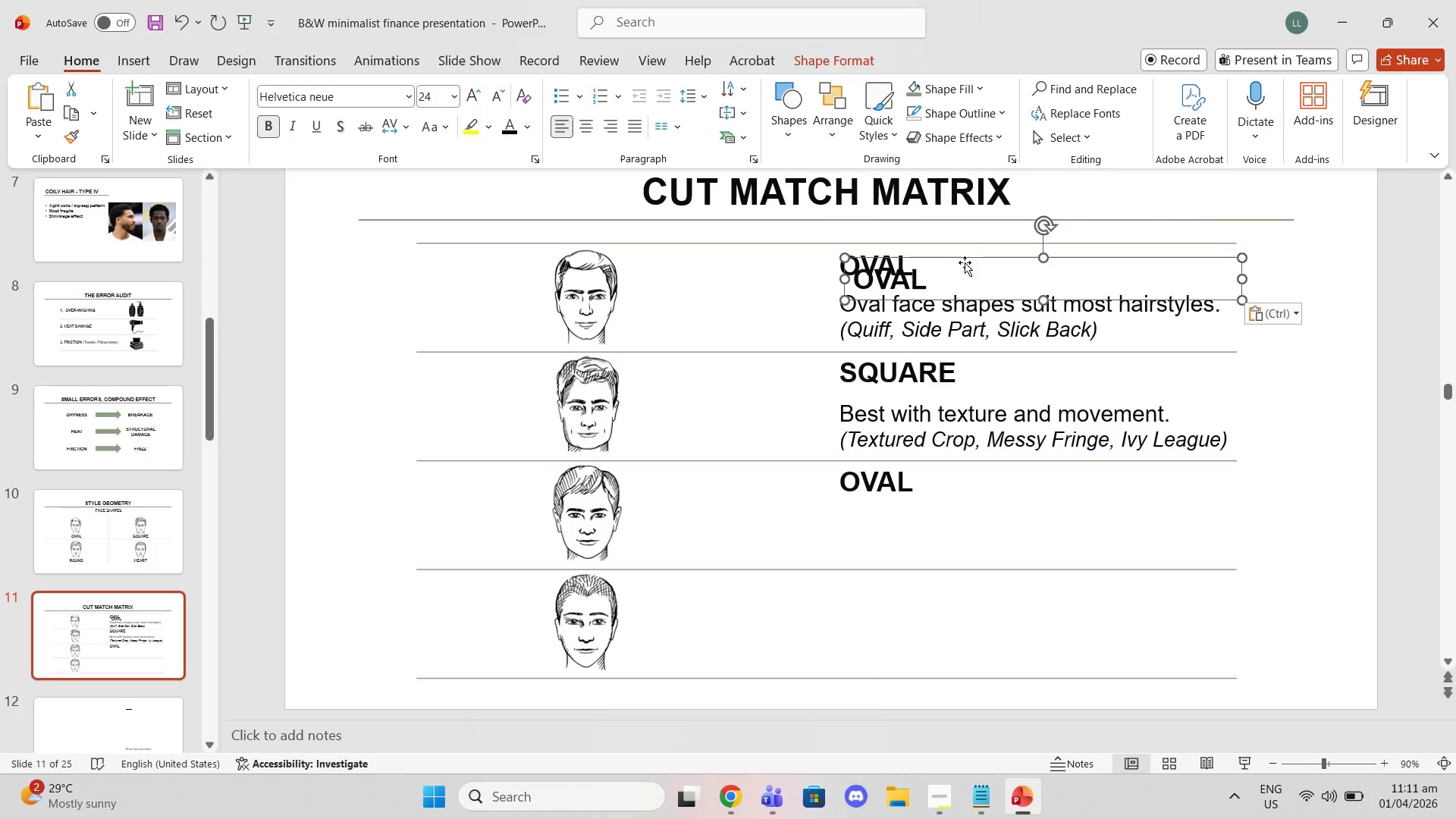 
left_click_drag(start_coordinate=[963, 261], to_coordinate=[943, 571])
 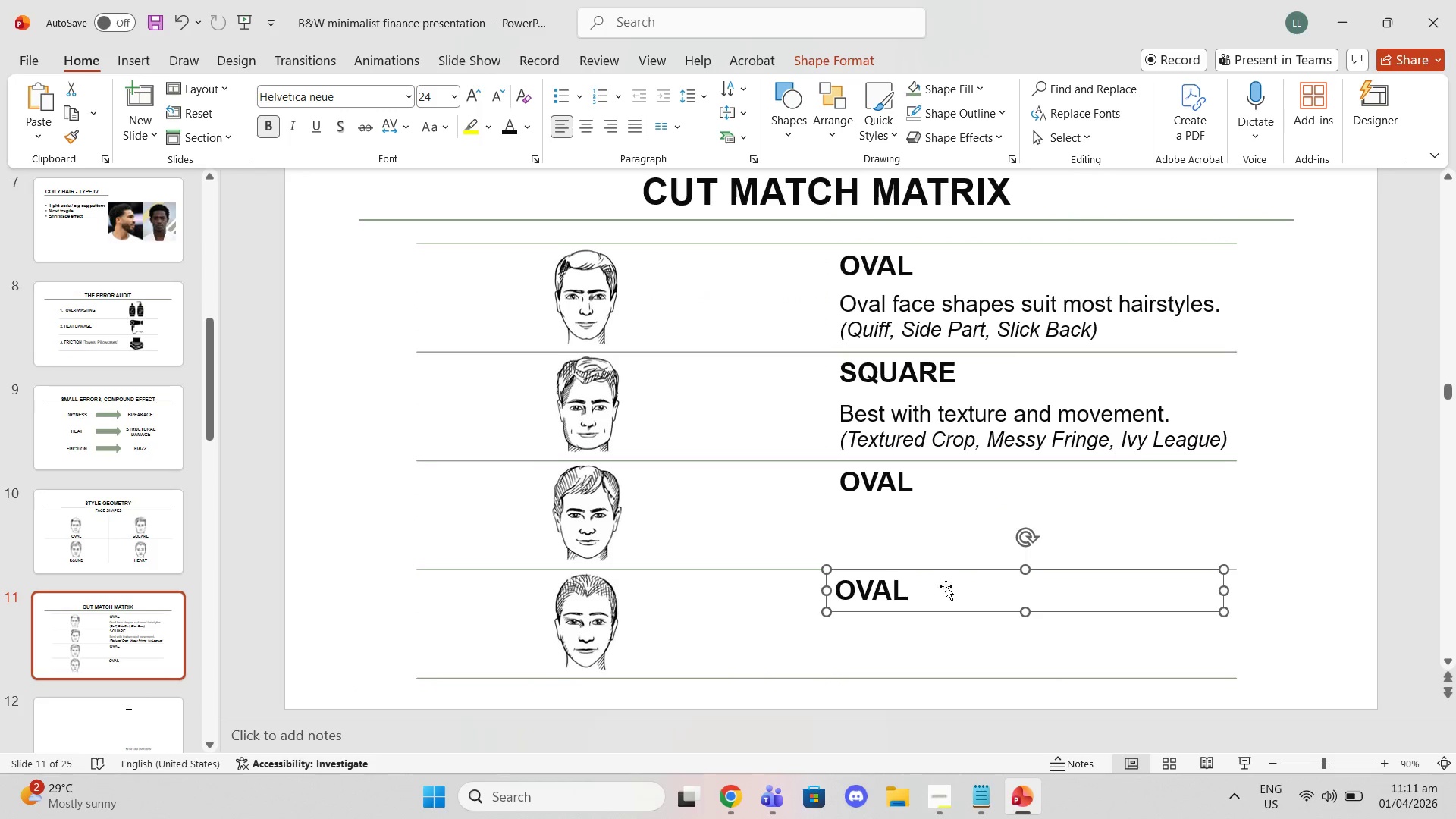 
left_click([959, 600])
 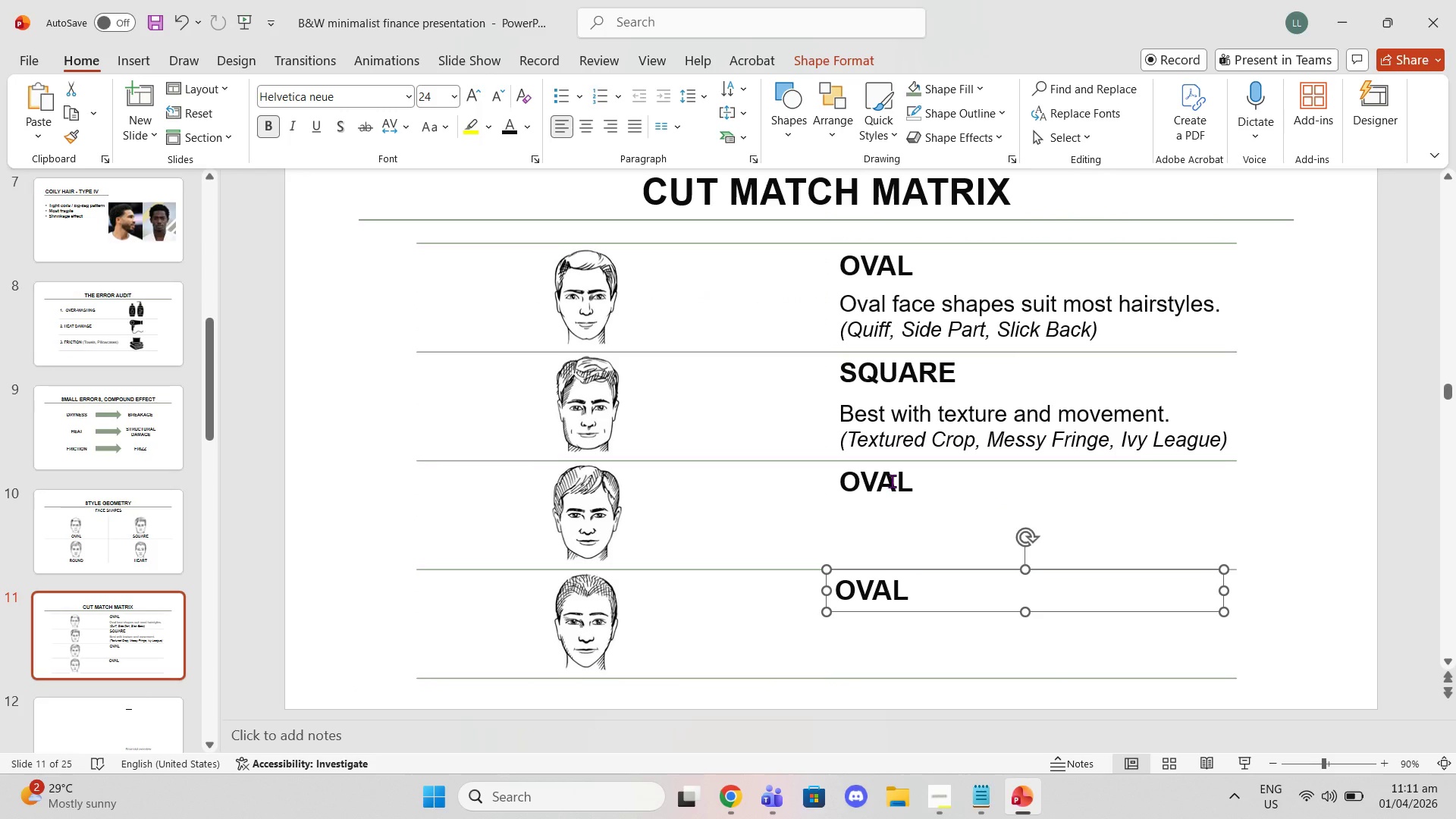 
double_click([892, 481])
 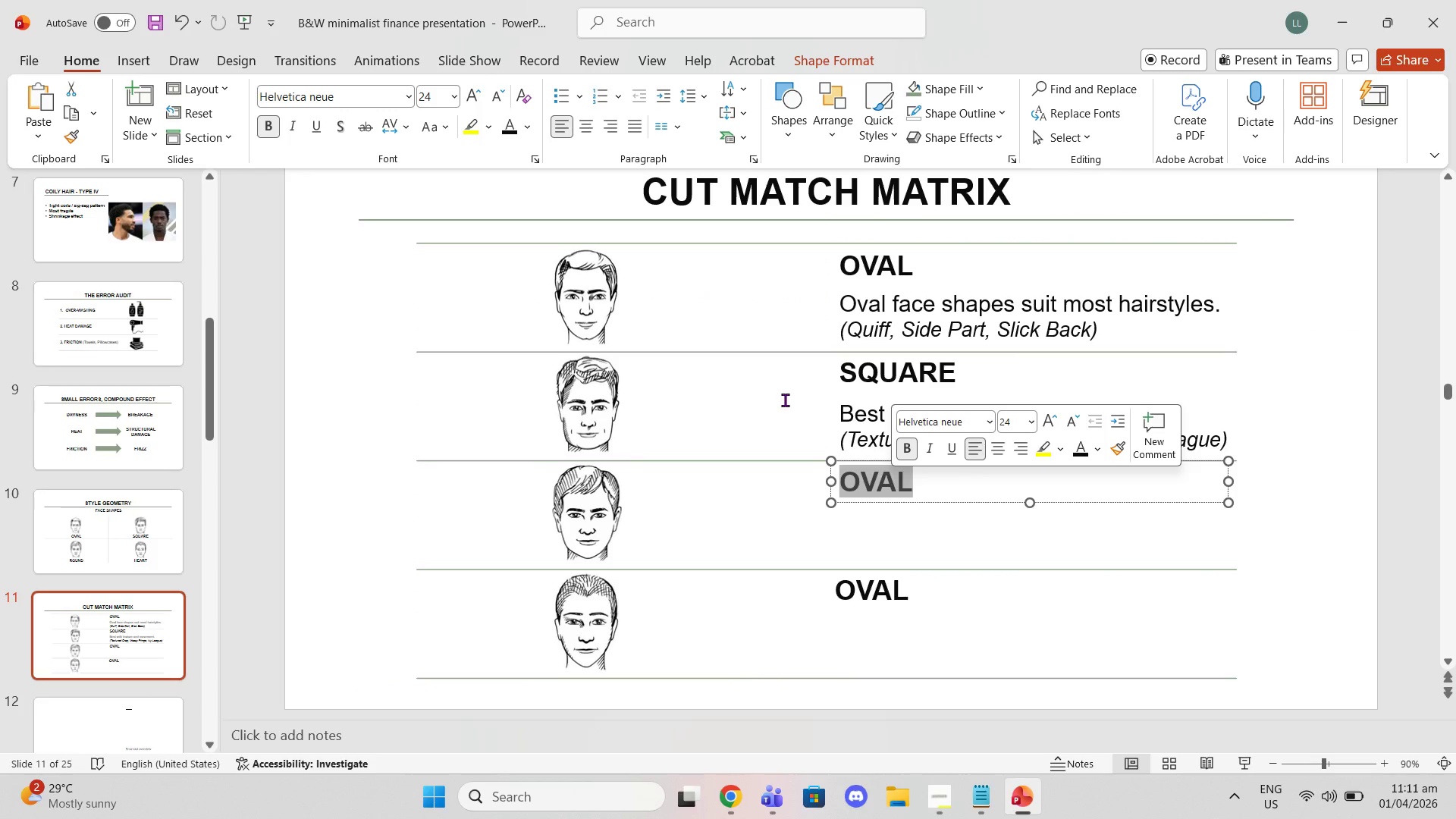 
wait(5.28)
 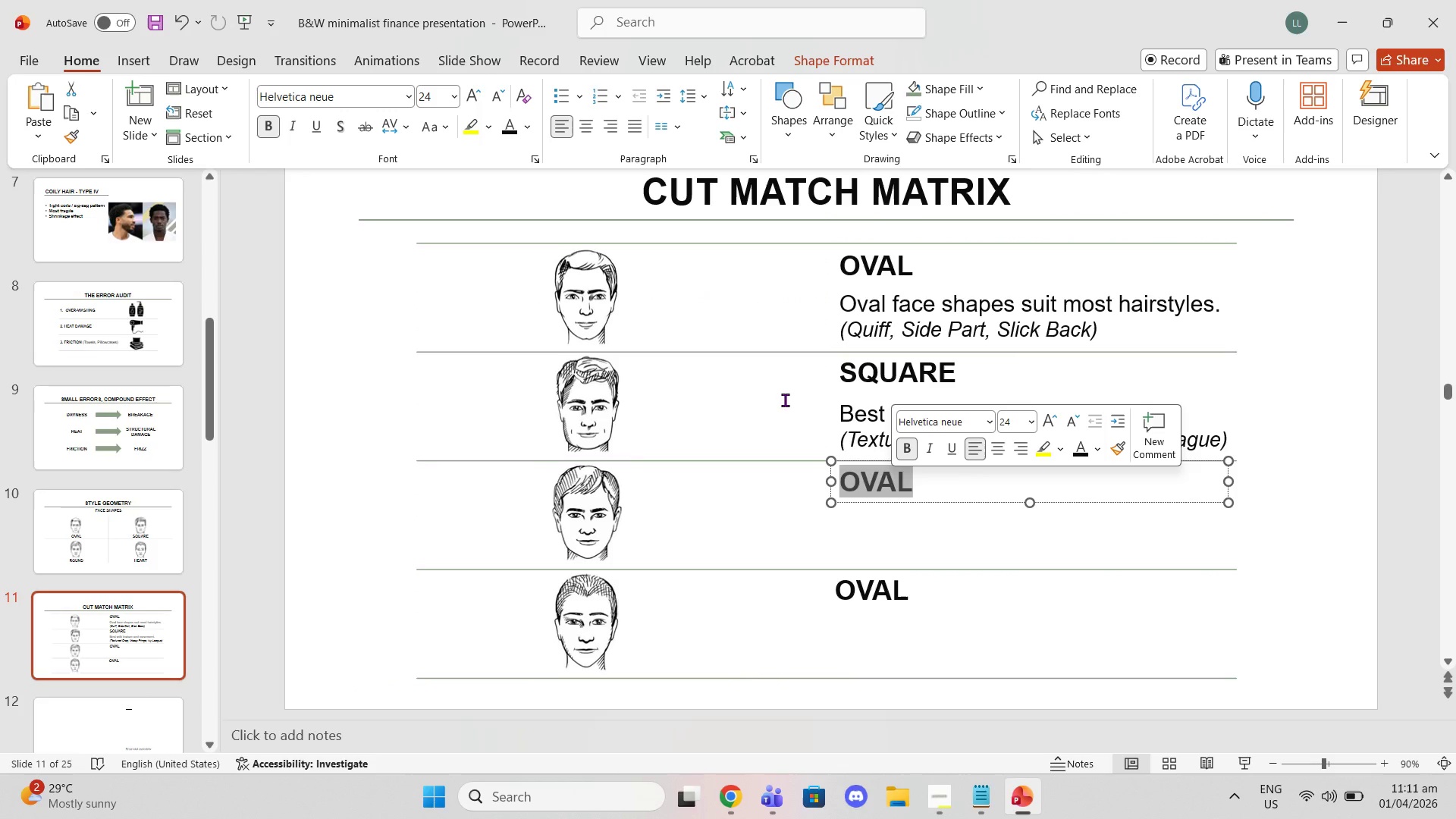 
left_click([54, 532])
 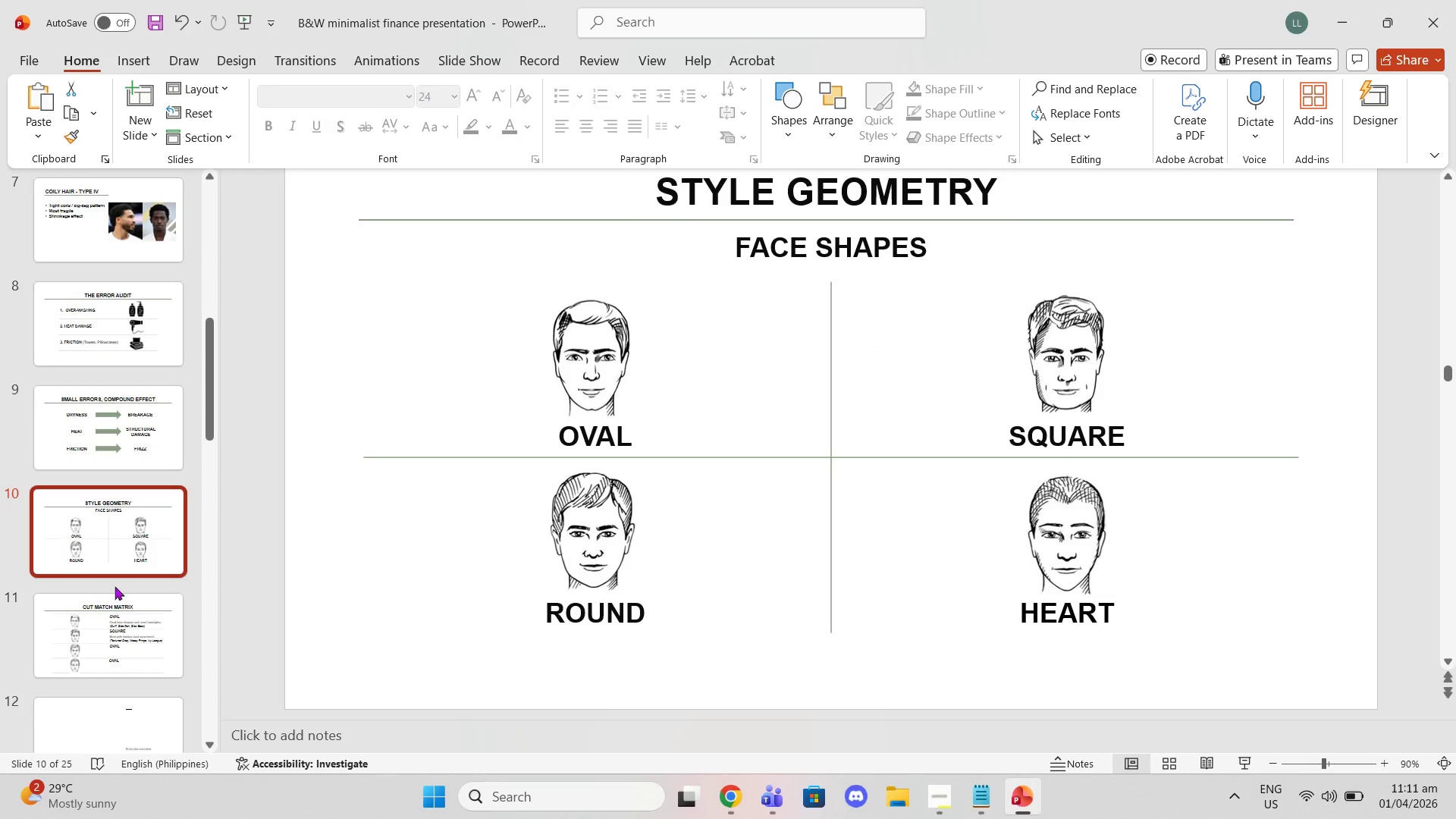 
left_click([119, 627])
 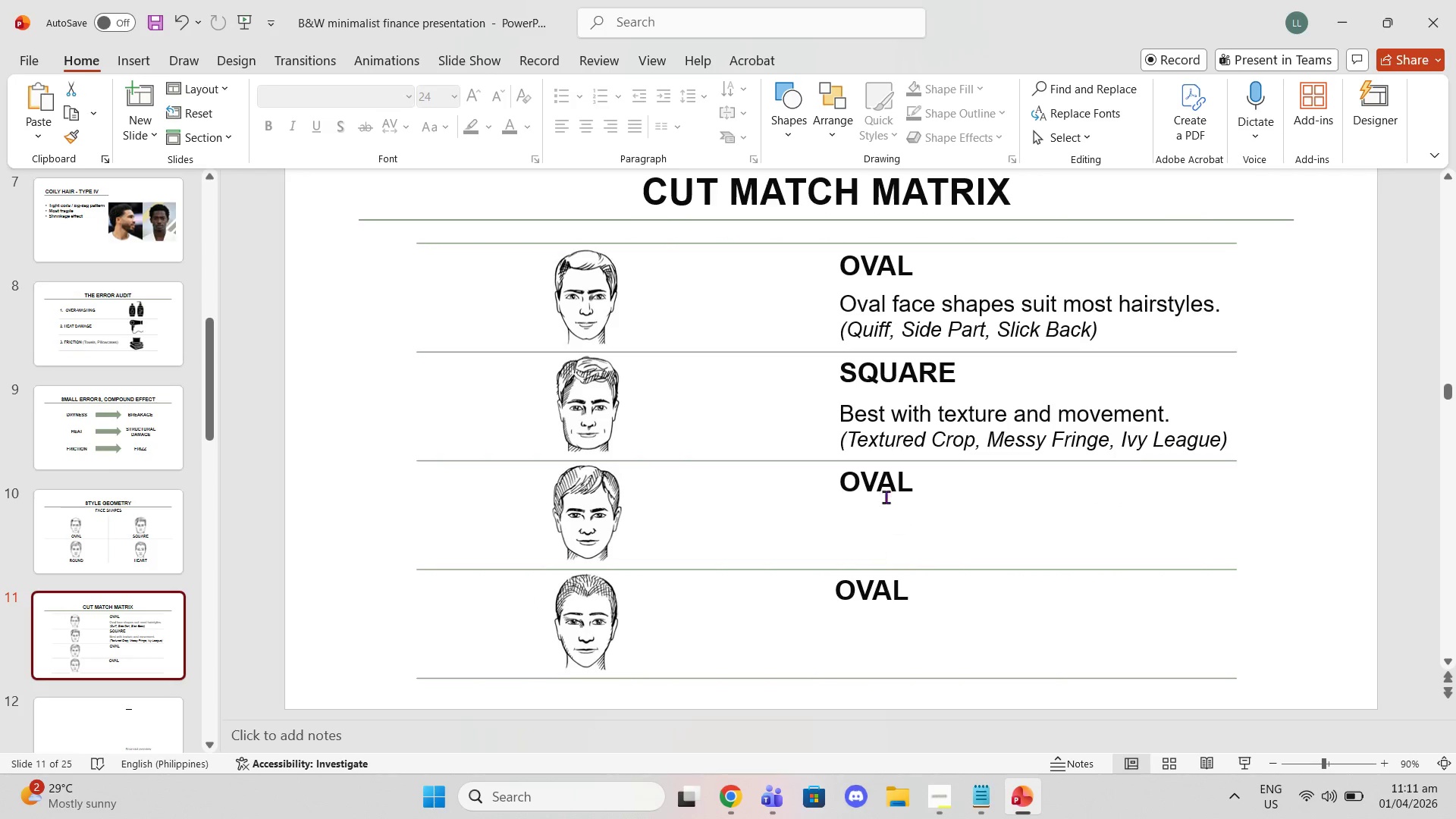 
left_click([880, 488])
 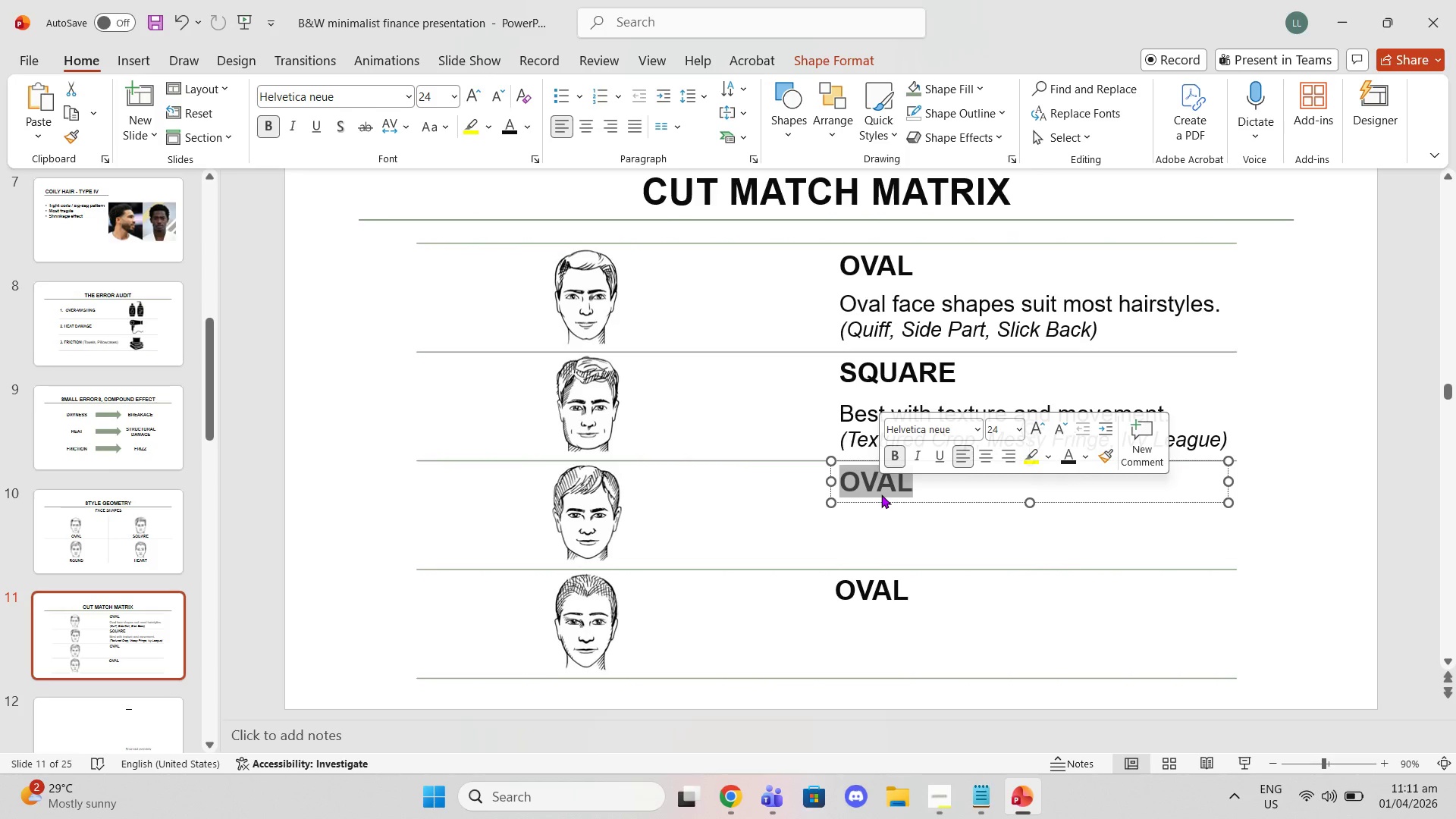 
type(ROUND)
 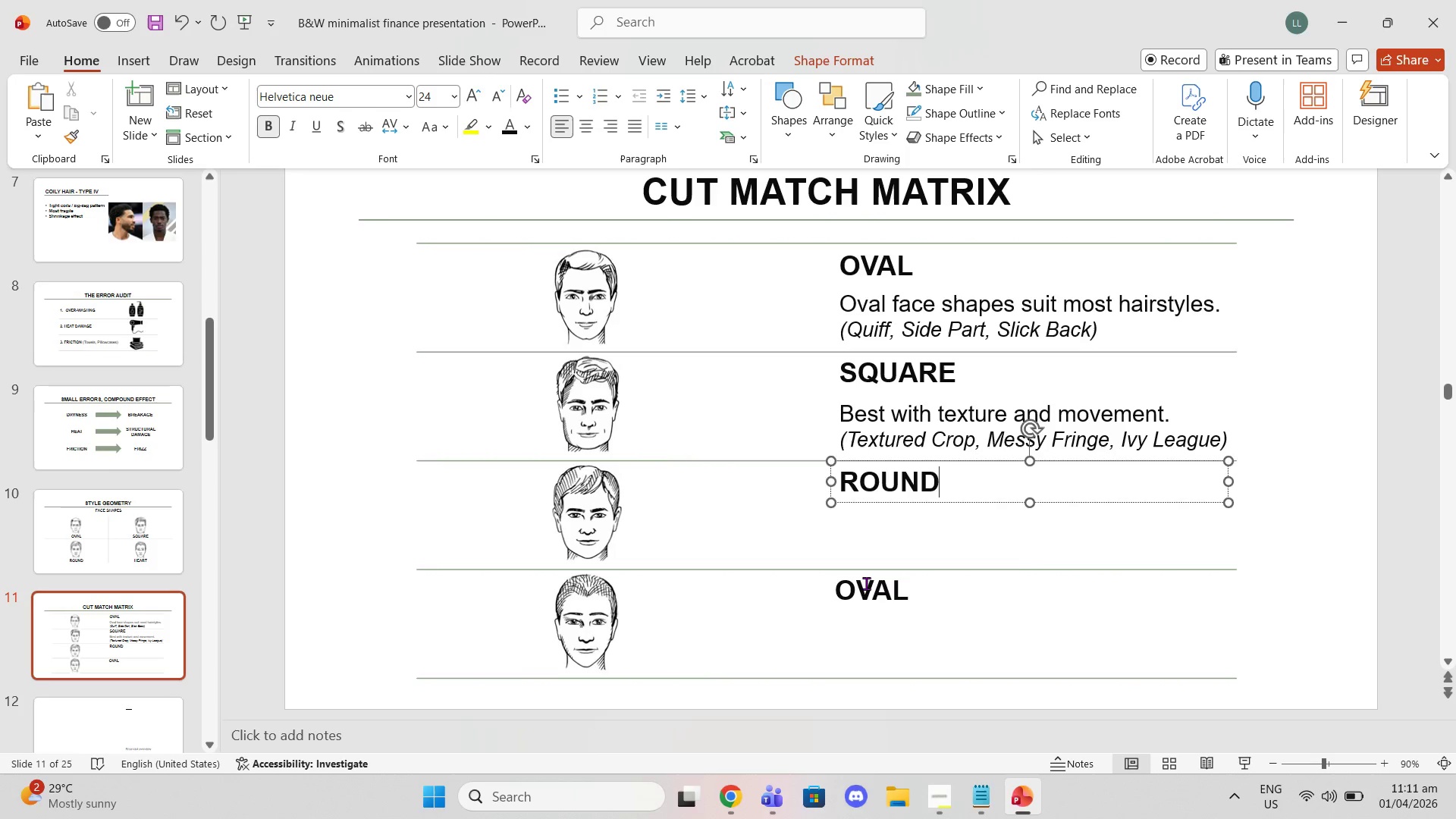 
double_click([866, 583])
 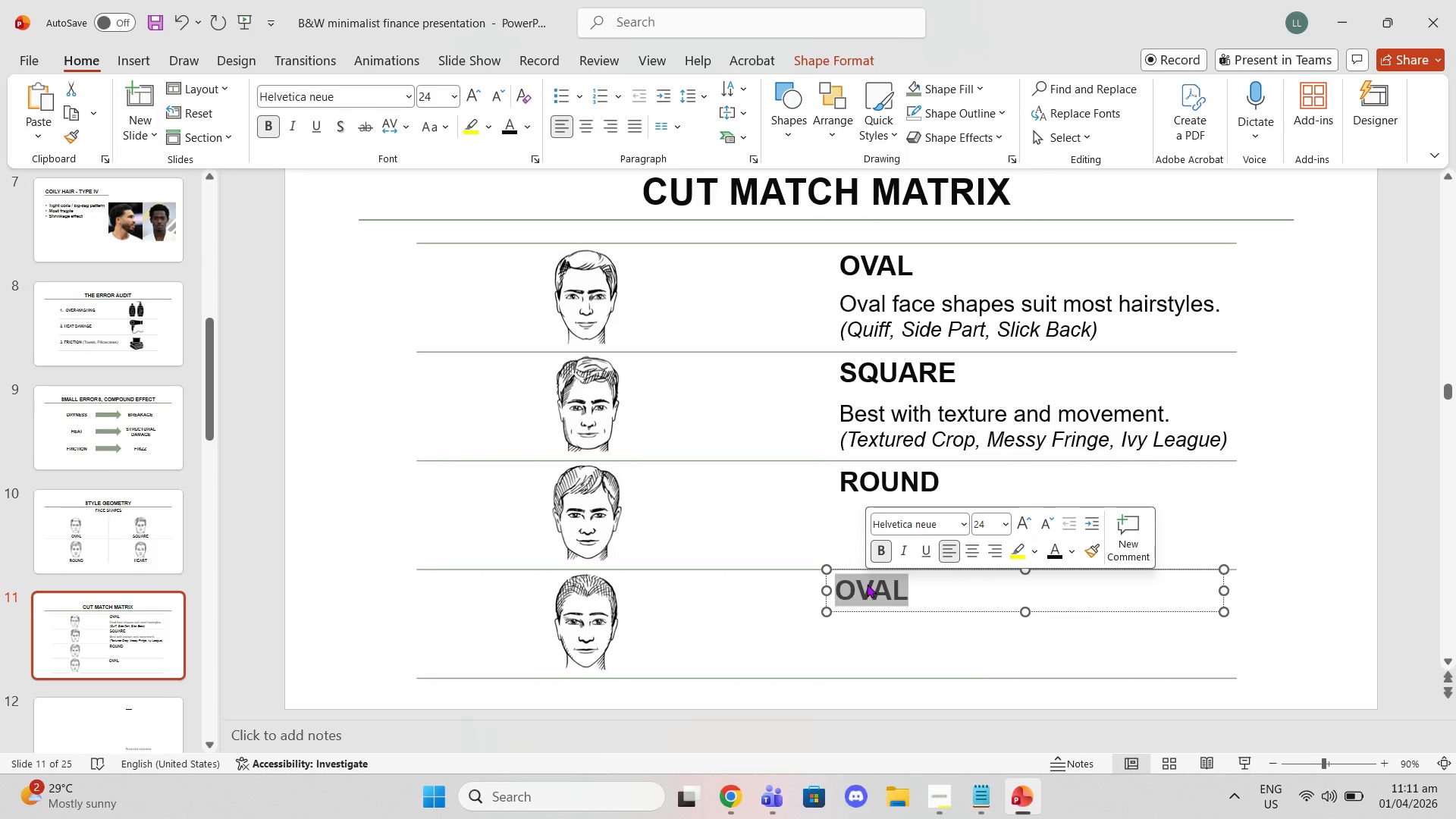 
type(Heart)
key(Backspace)
key(Backspace)
key(Backspace)
key(Backspace)
type(EART)
 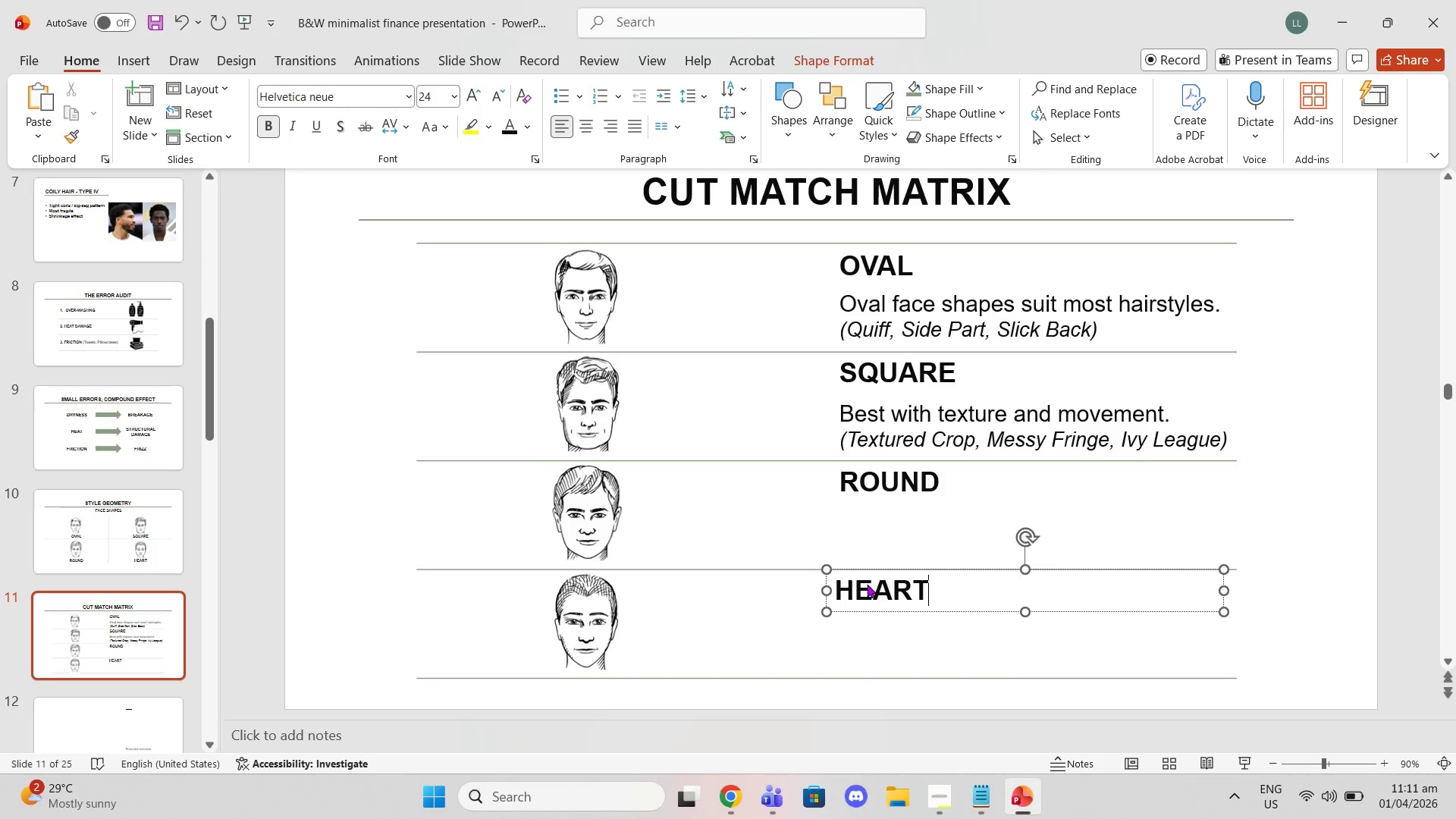 
left_click([888, 340])
 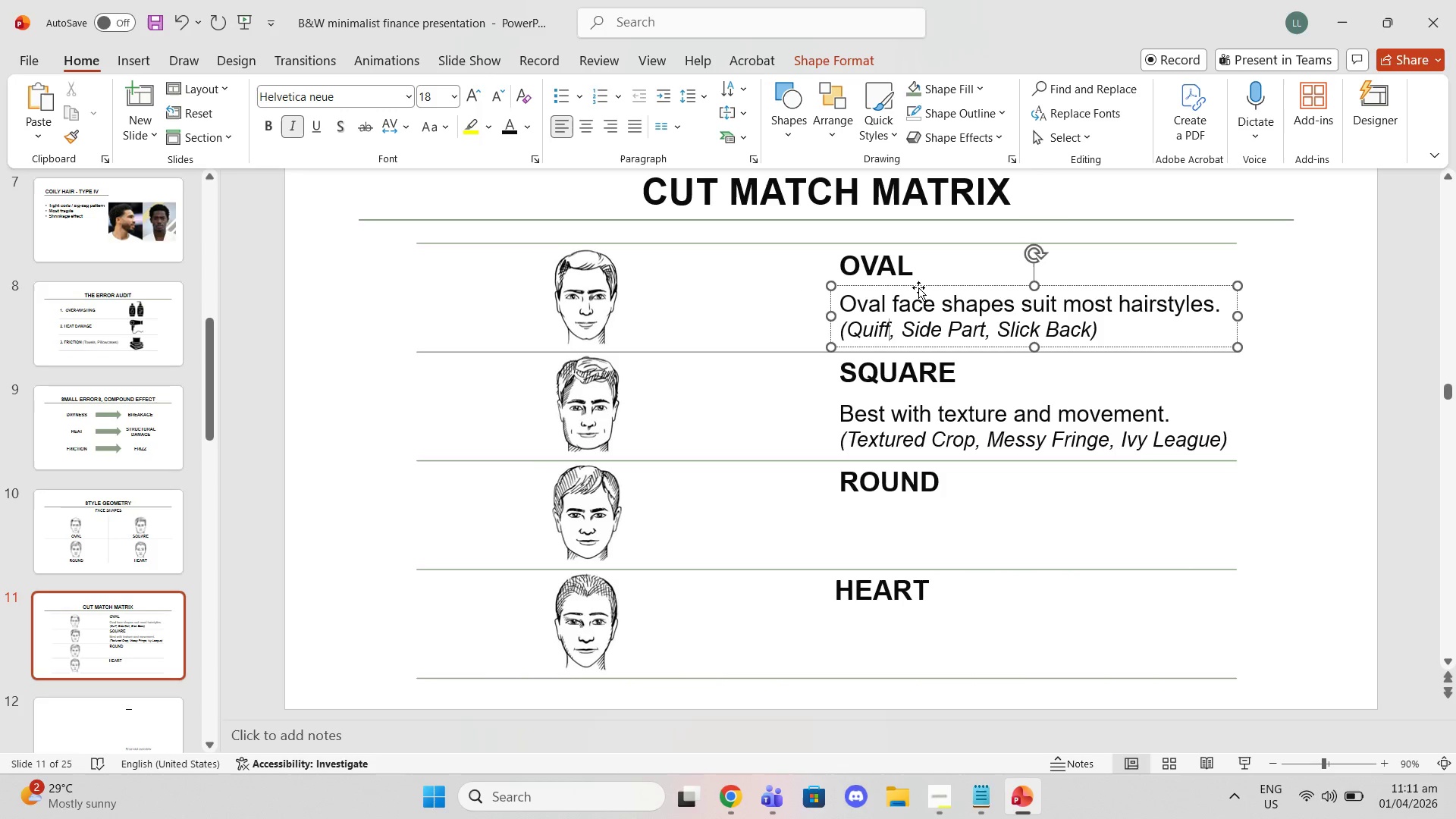 
left_click([918, 287])
 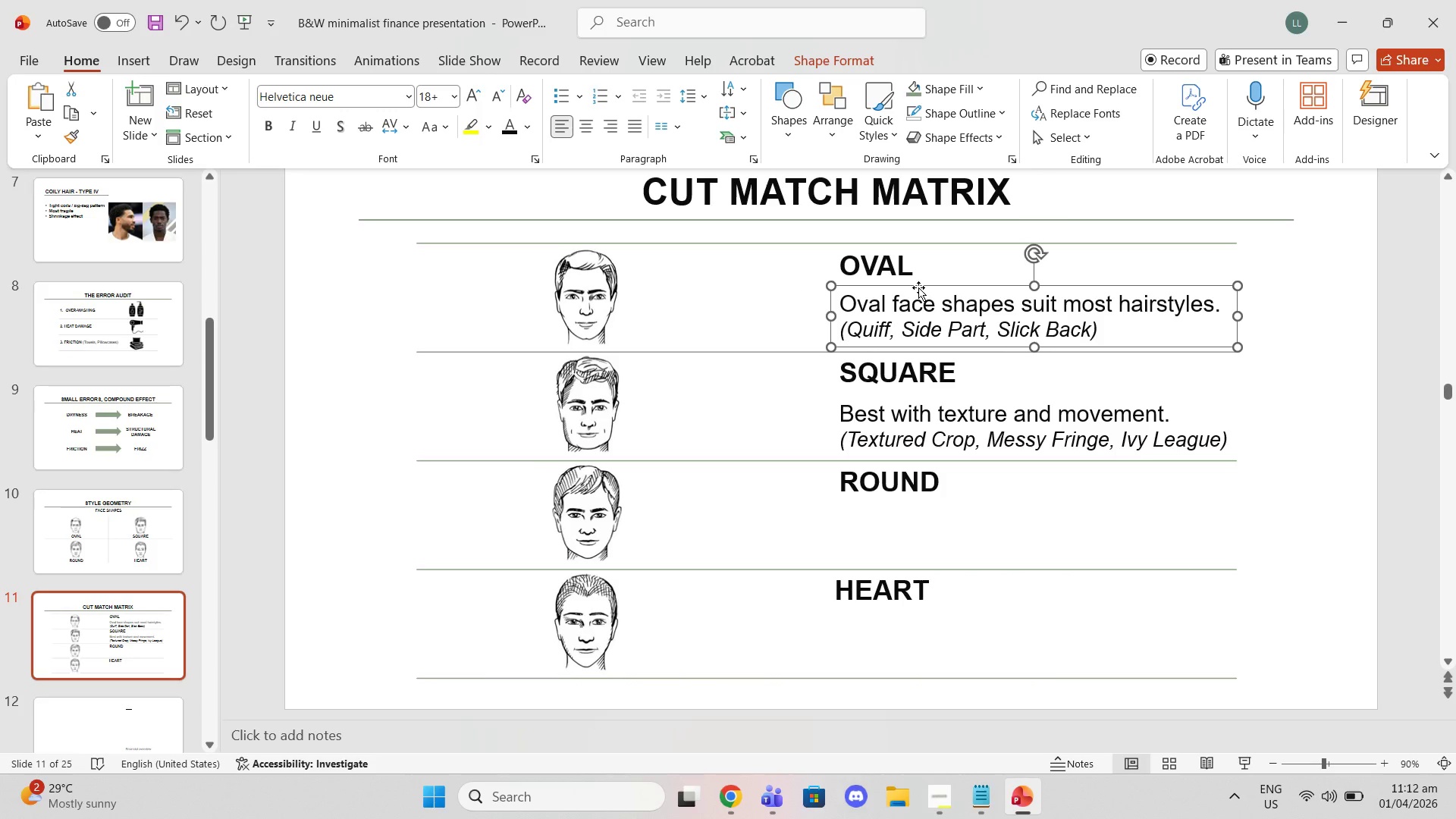 
key(Control+C)
 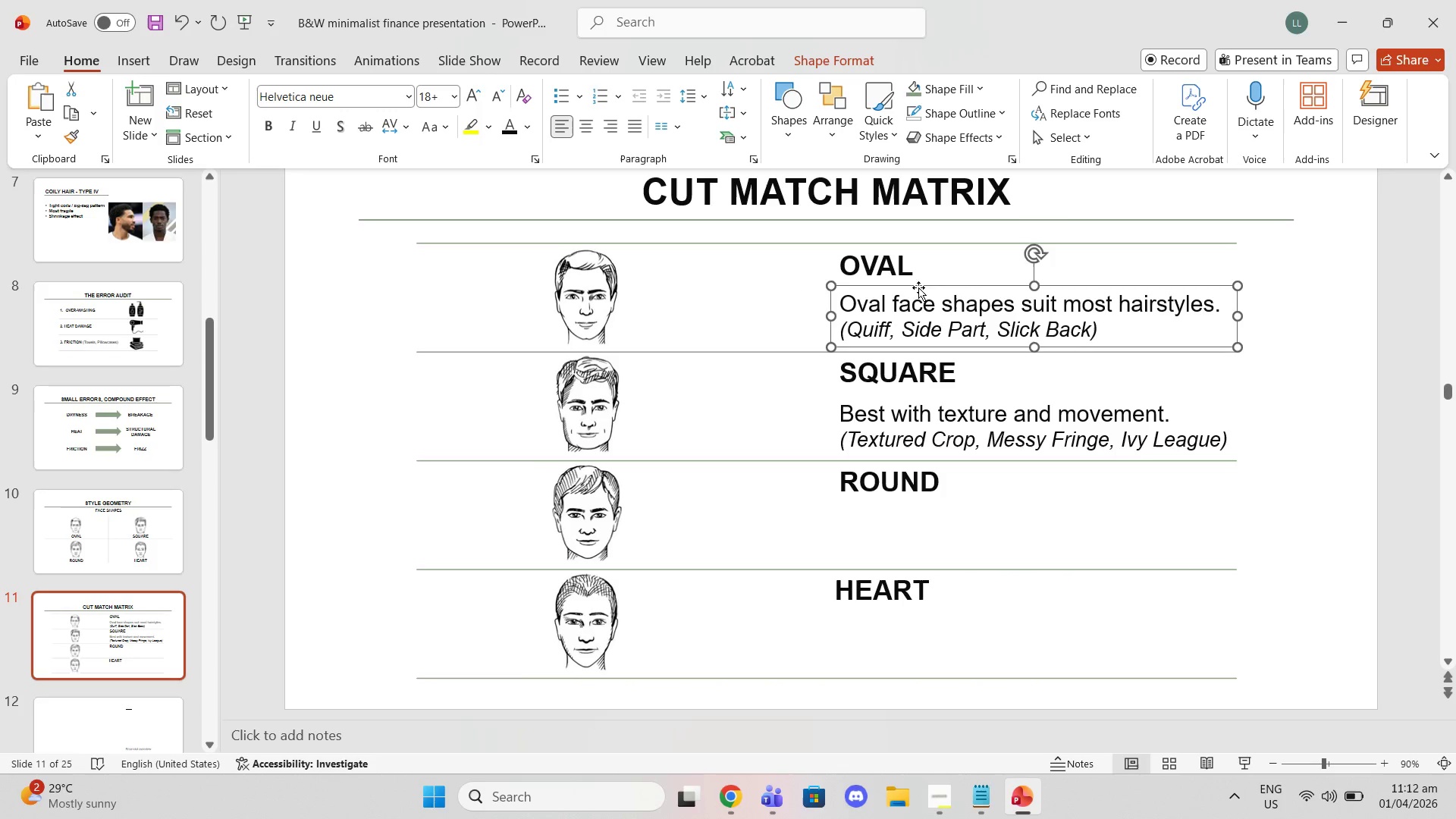 
key(Control+ControlLeft)
 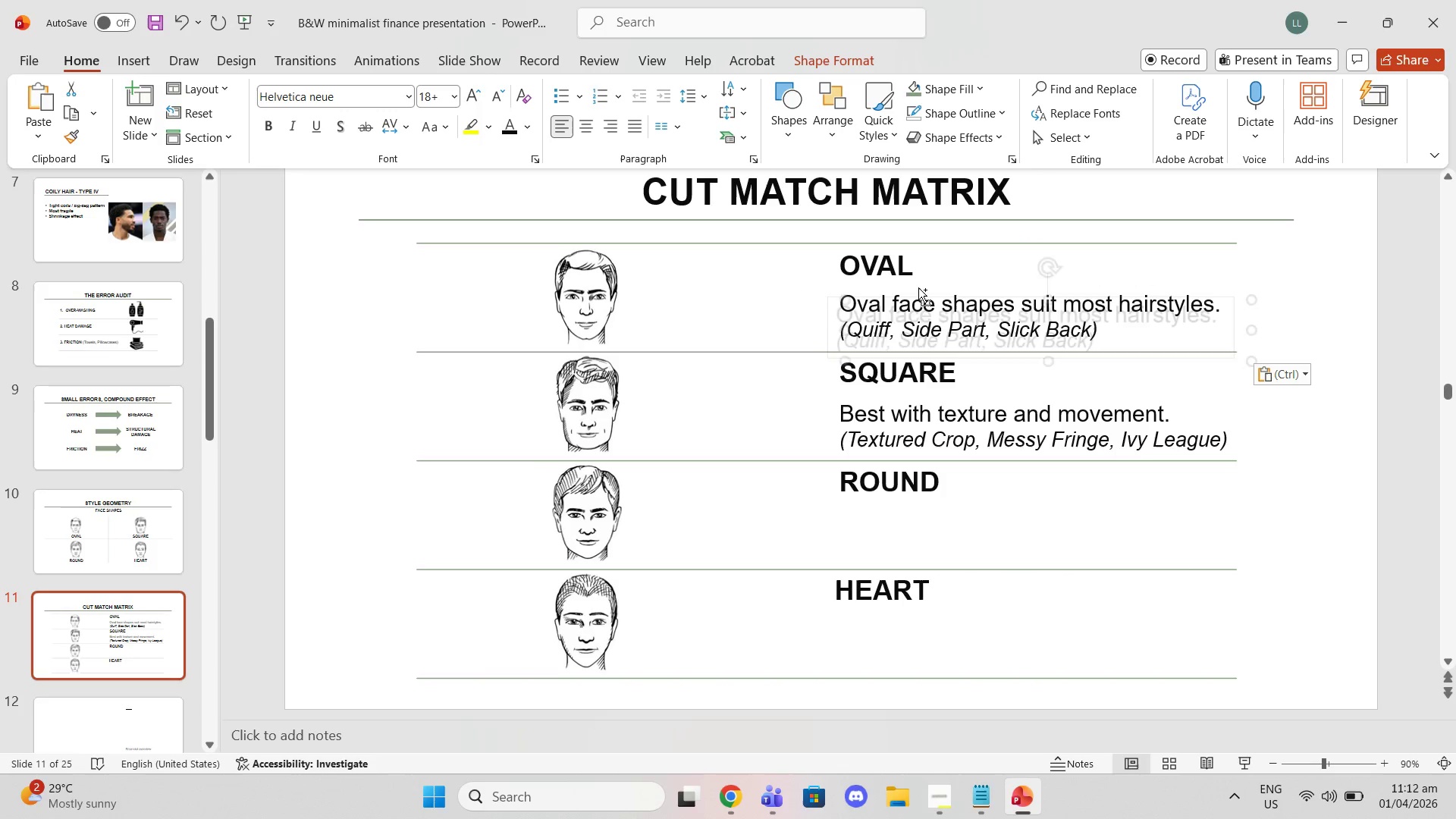 
key(Control+V)
 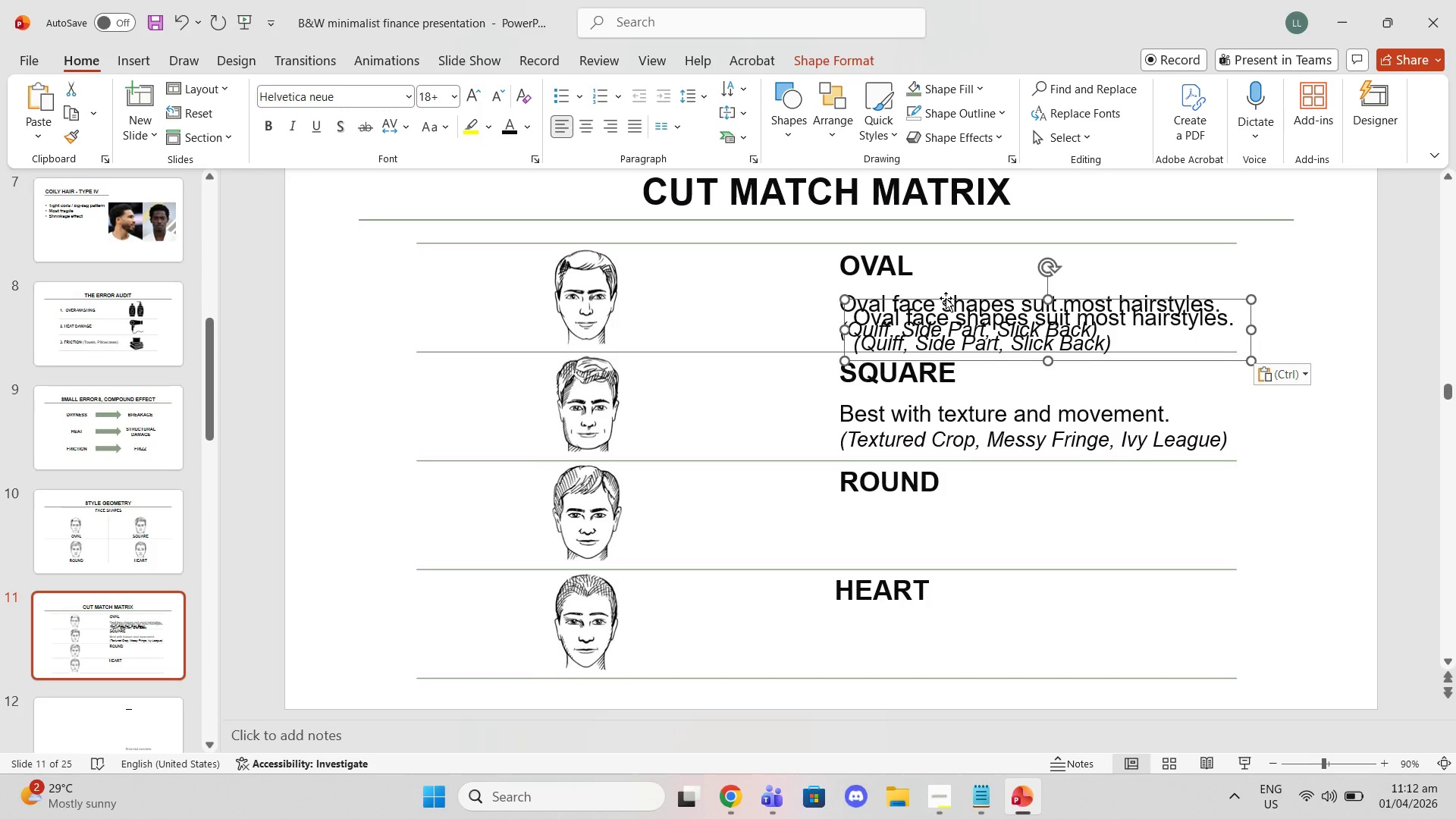 
left_click_drag(start_coordinate=[946, 298], to_coordinate=[927, 504])
 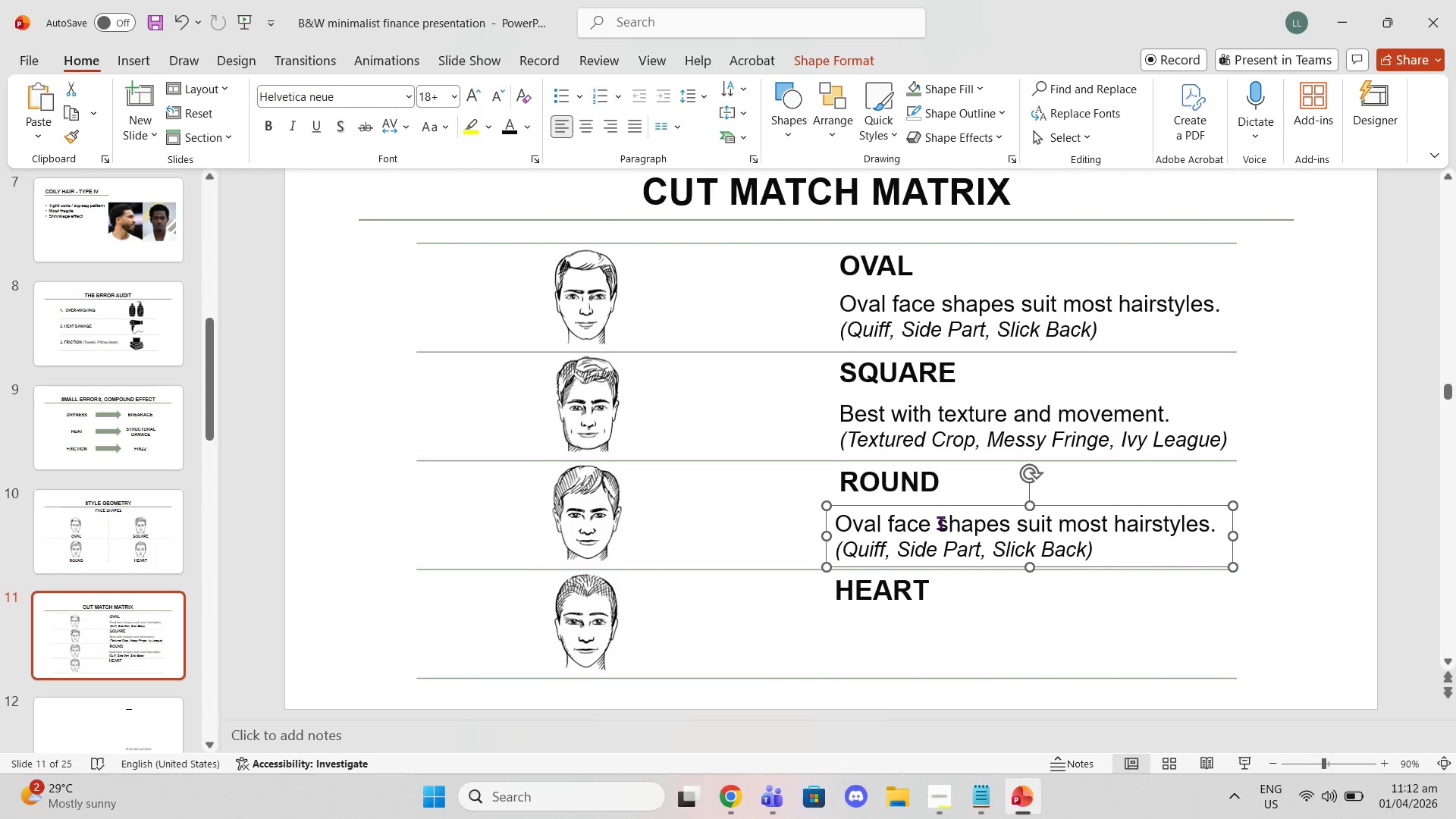 
key(Control+V)
 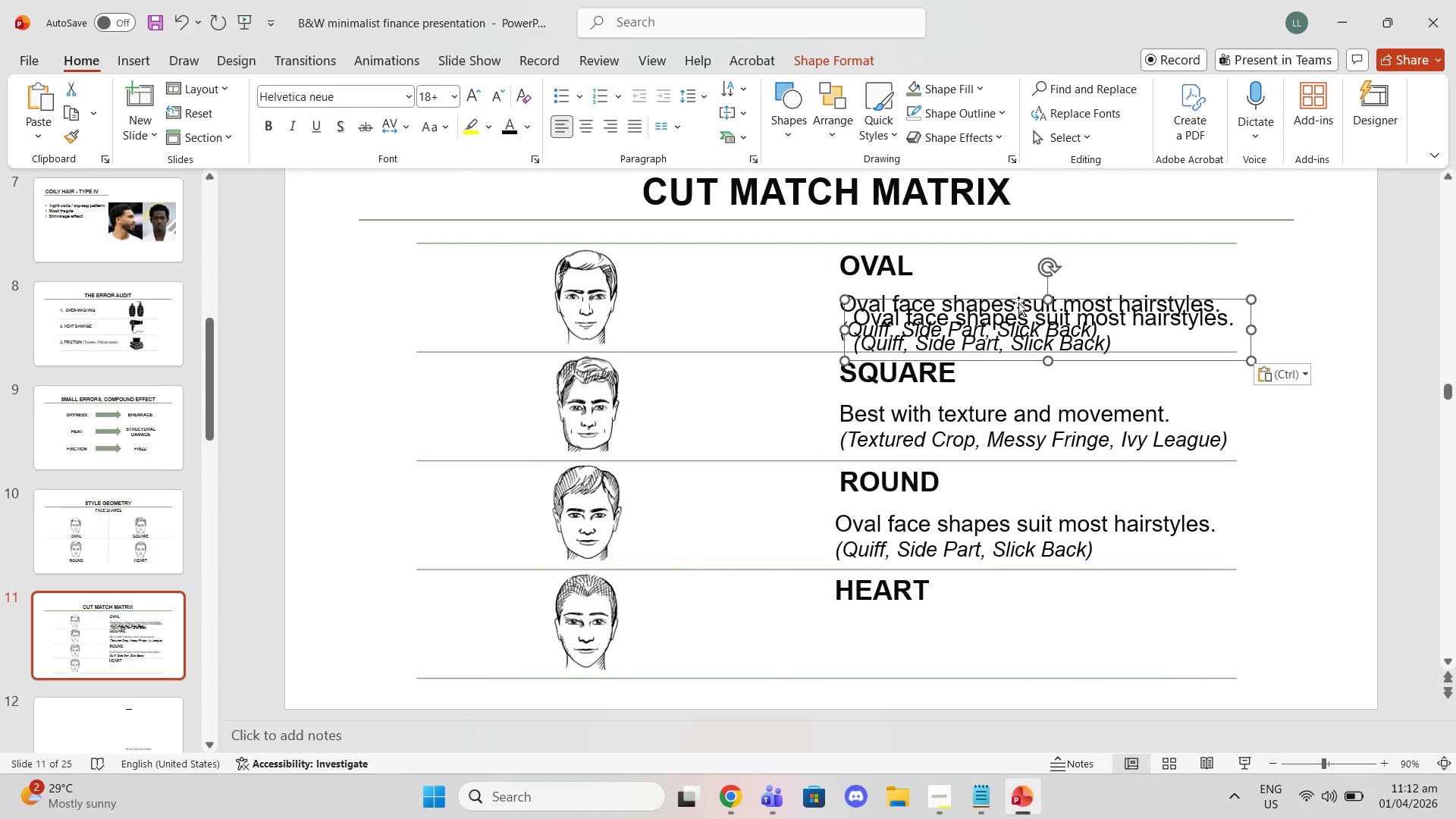 
left_click_drag(start_coordinate=[1016, 303], to_coordinate=[1002, 617])
 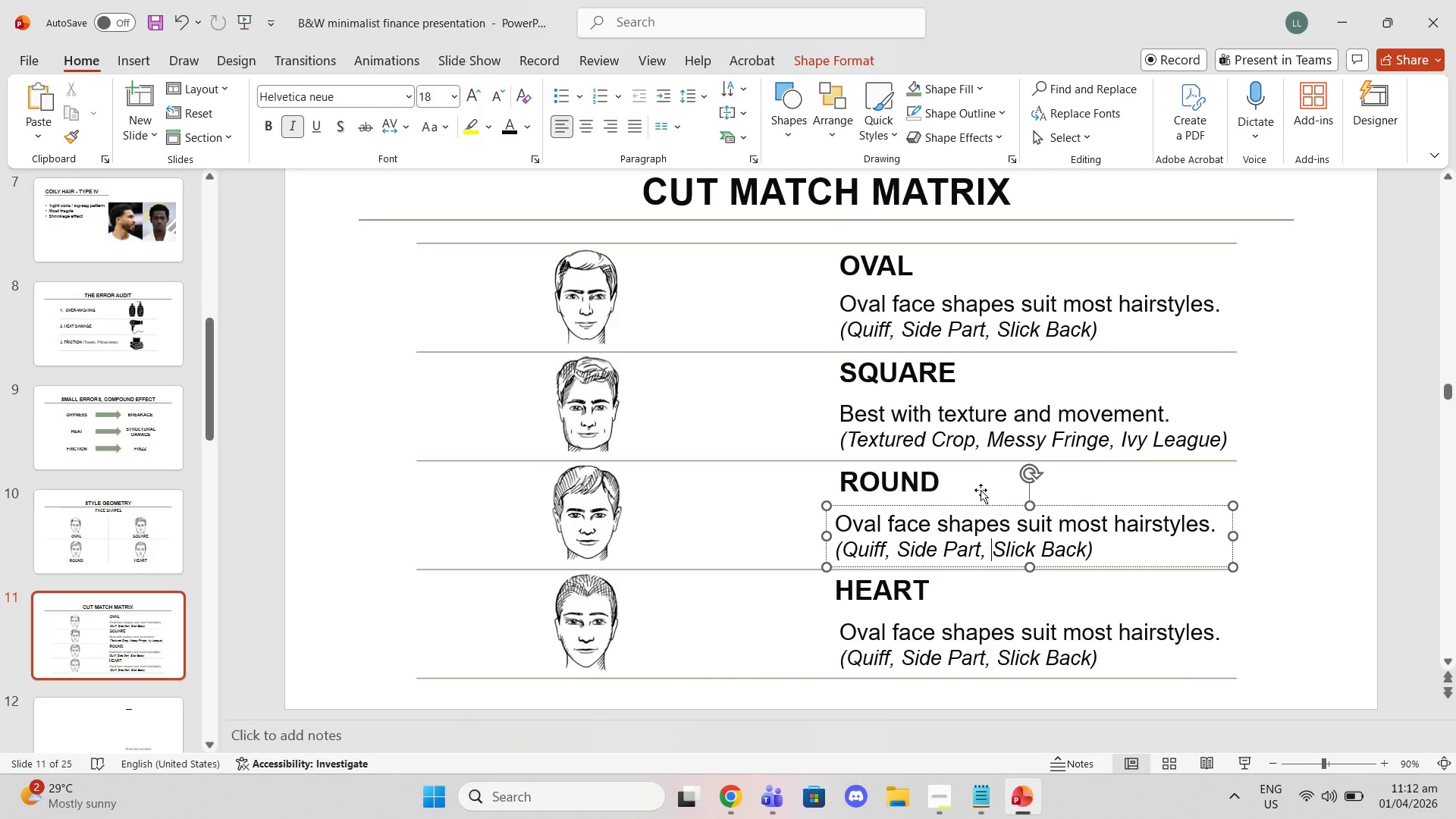 
left_click([968, 437])
 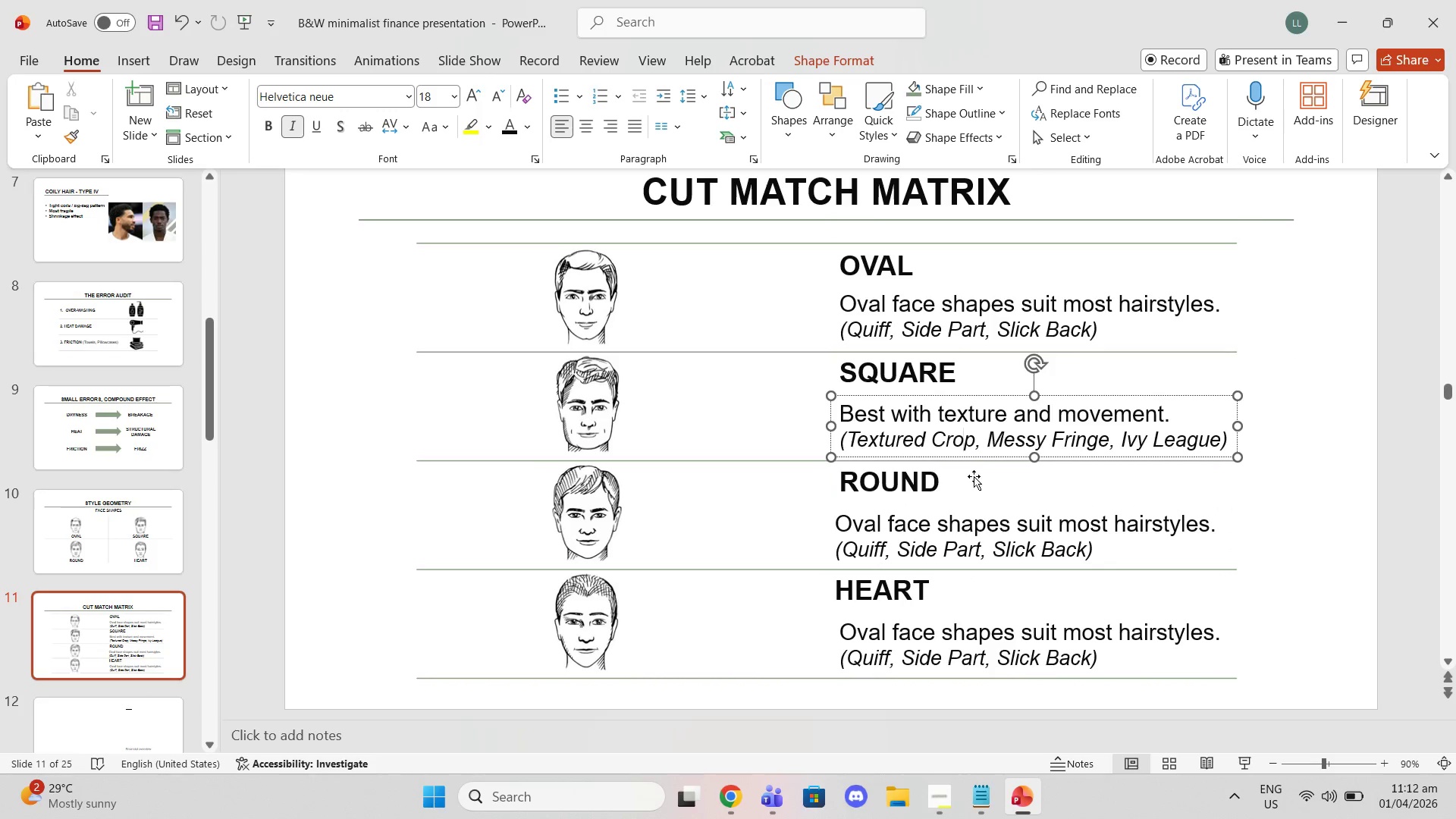 
left_click([952, 522])
 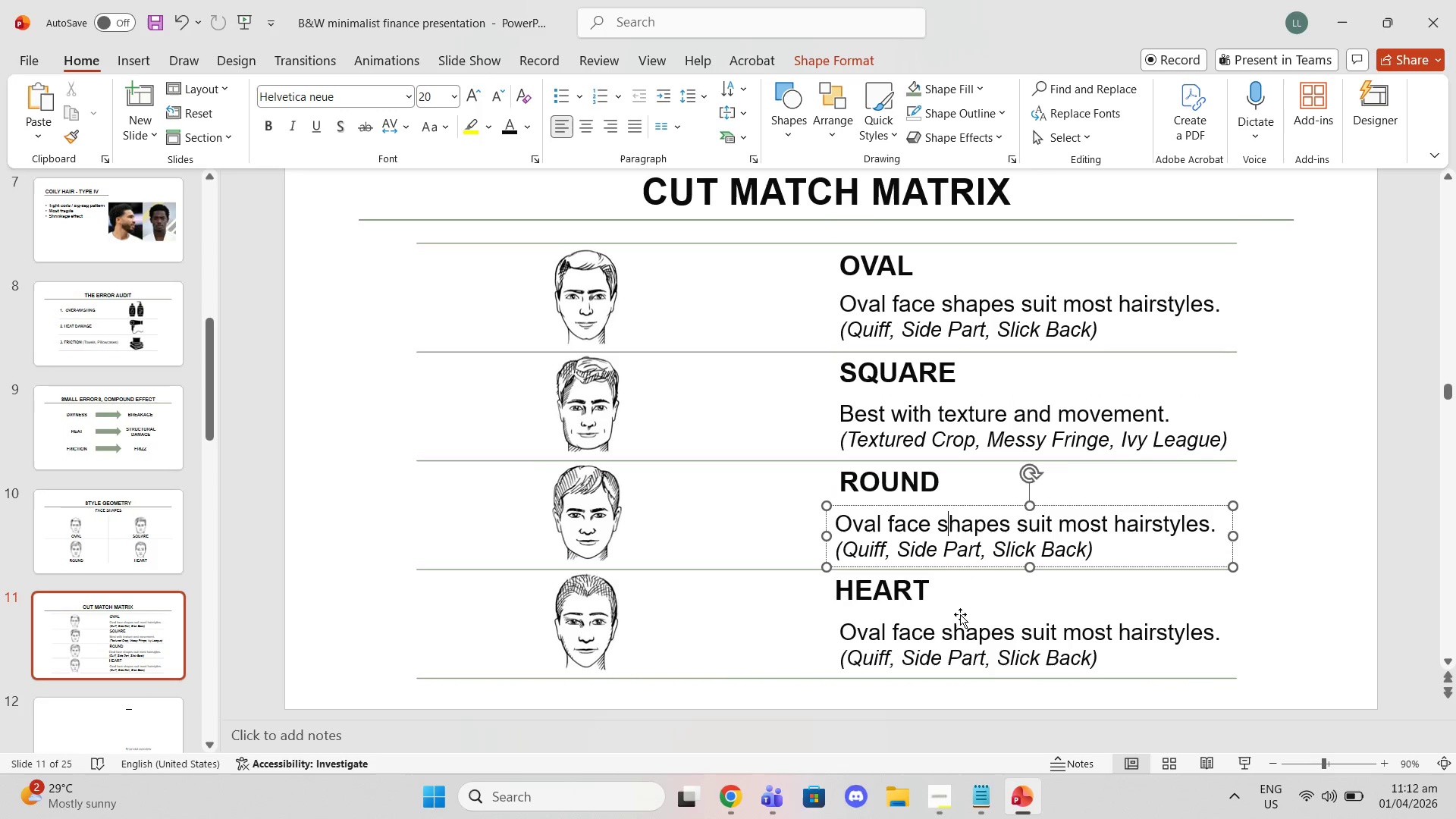 
left_click([960, 615])
 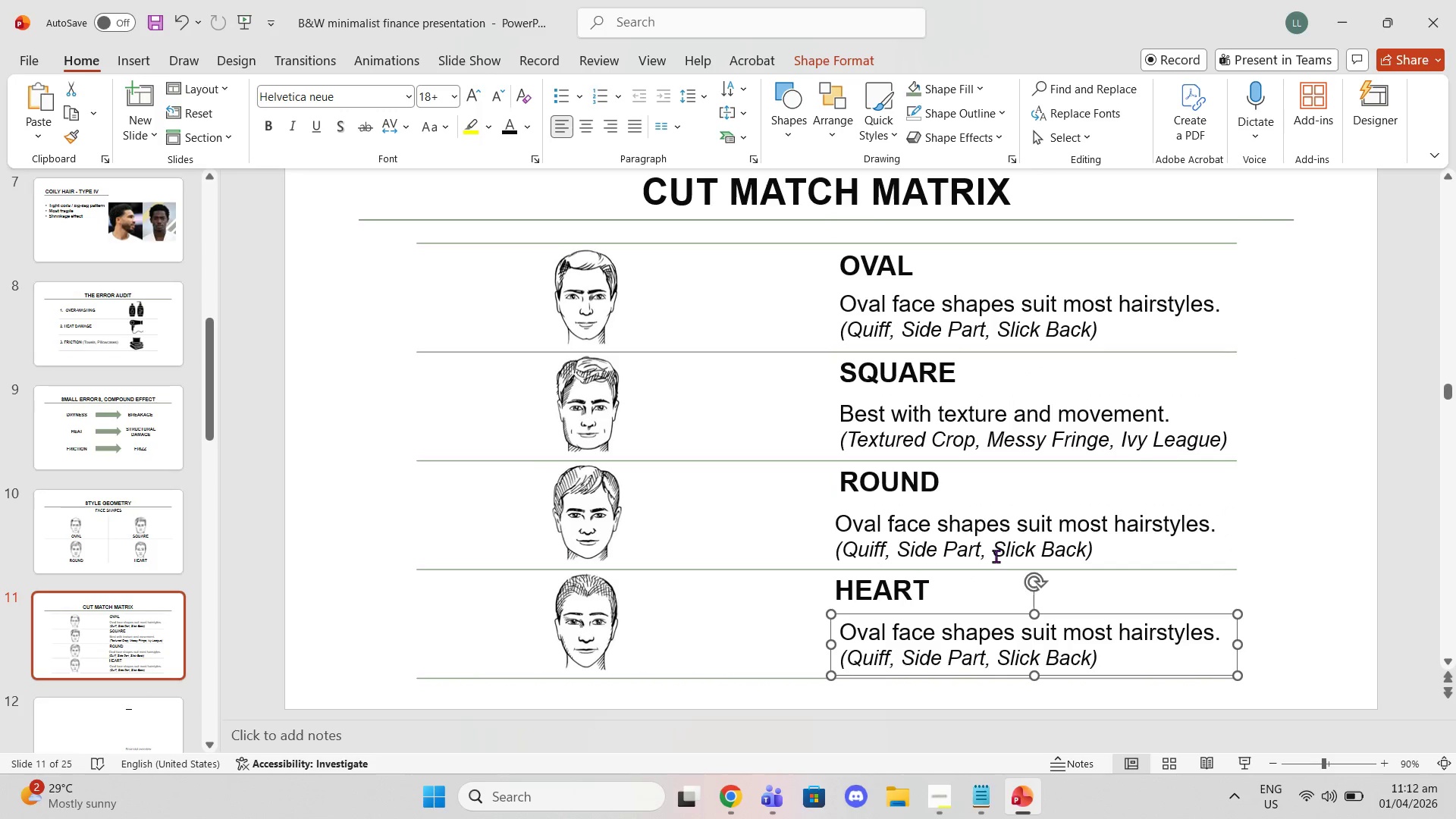 
left_click([987, 531])
 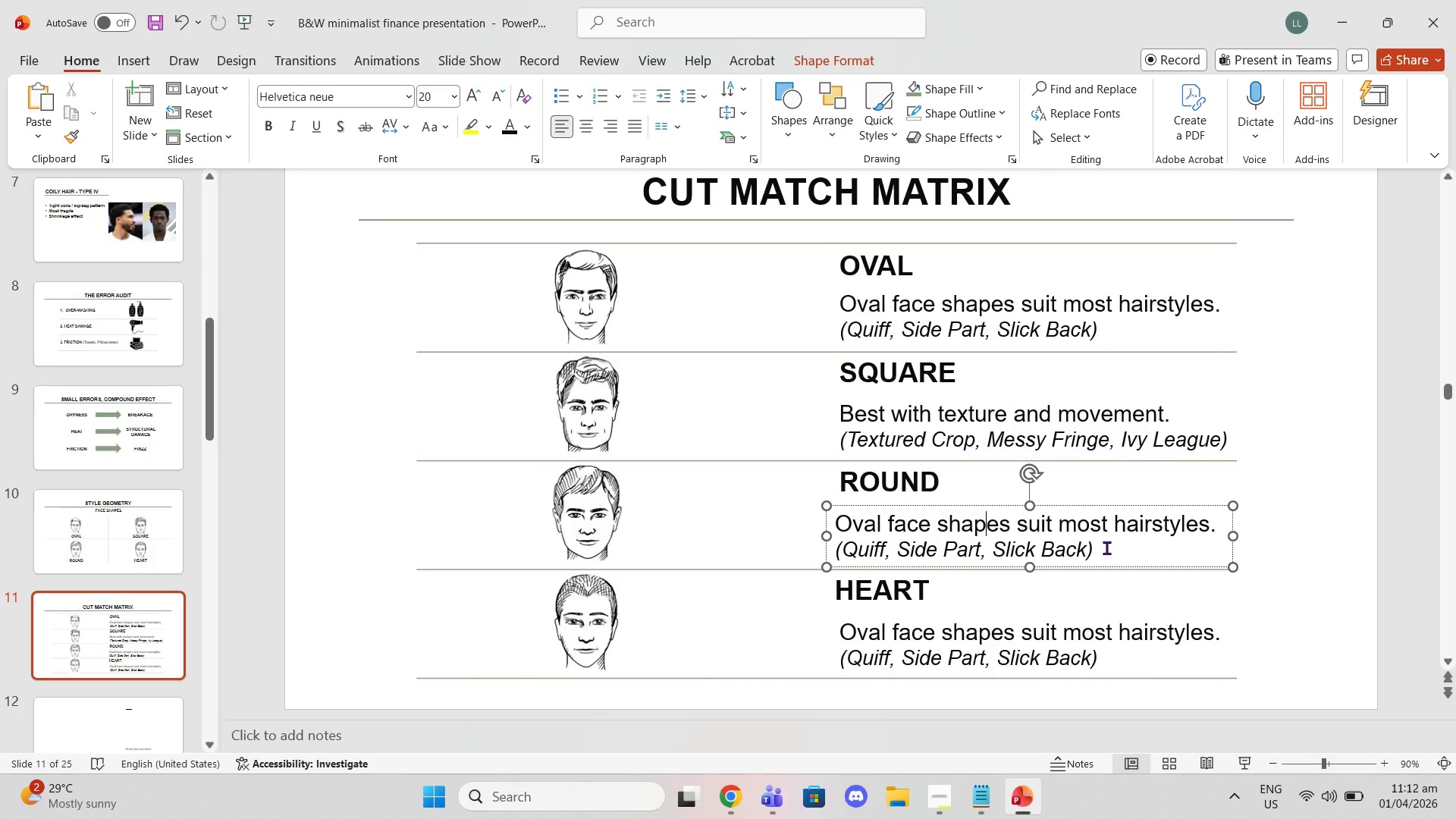 
left_click_drag(start_coordinate=[1106, 548], to_coordinate=[855, 507])
 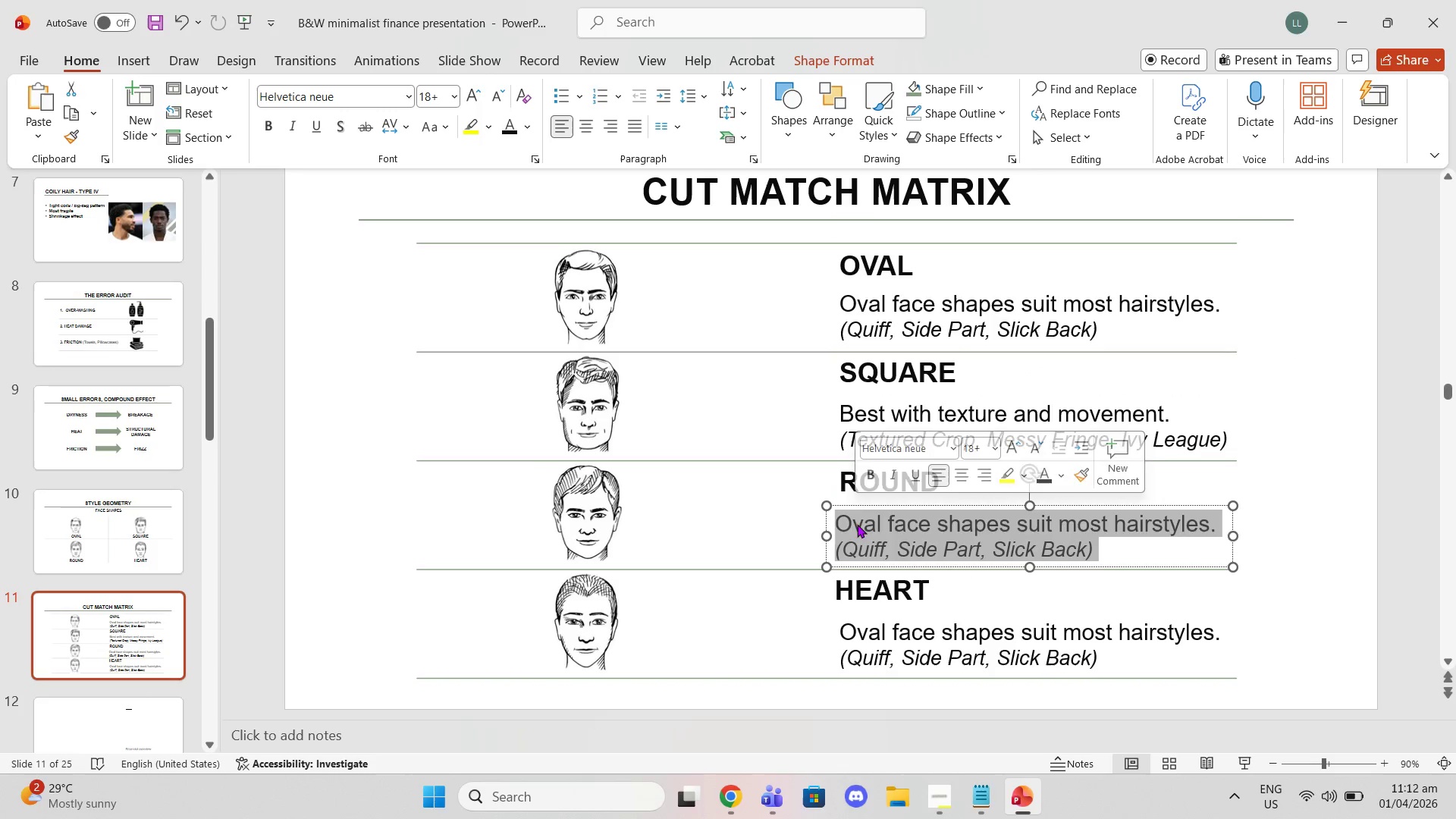 
left_click([857, 524])
 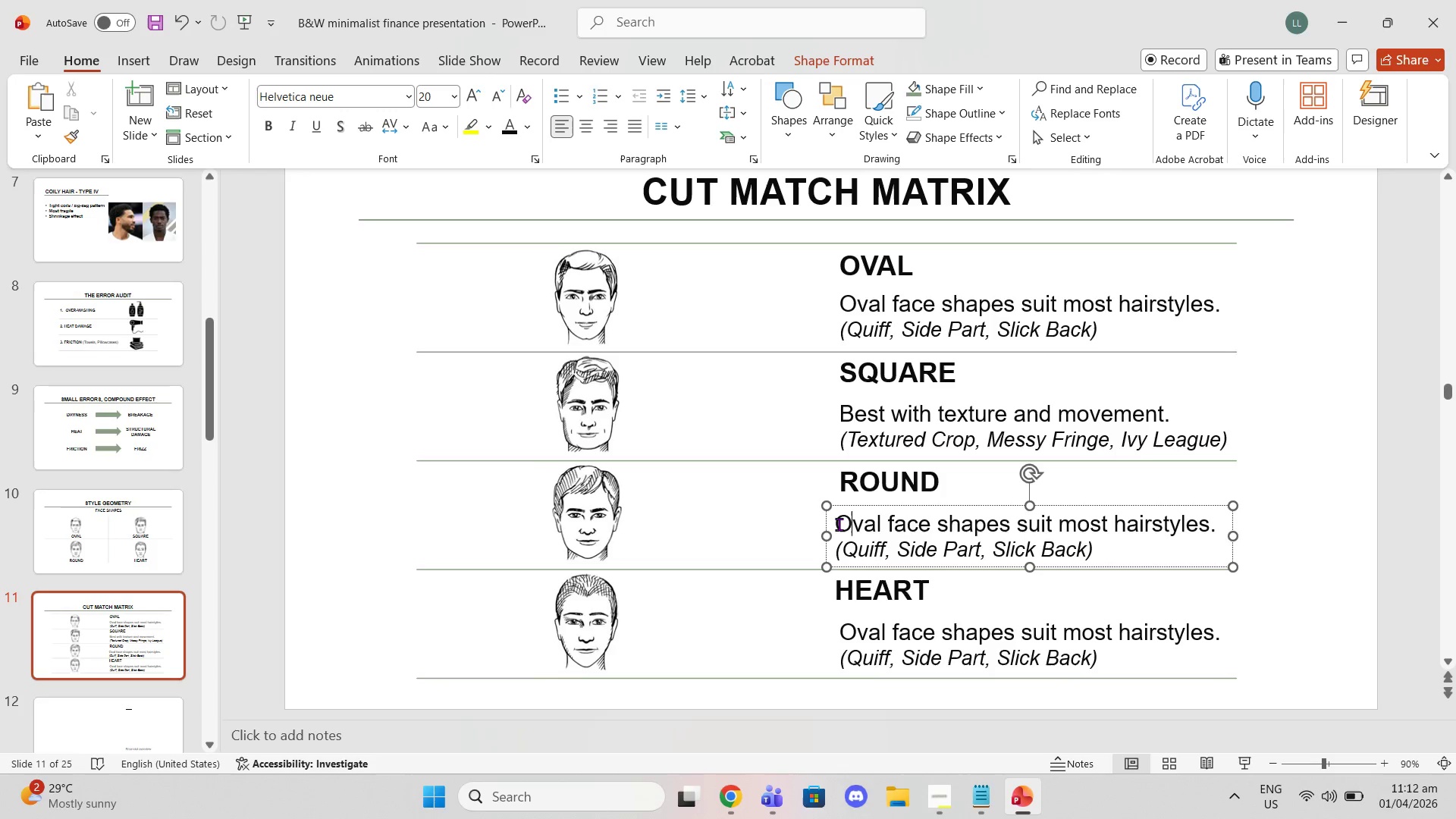 
left_click_drag(start_coordinate=[837, 523], to_coordinate=[1194, 524])
 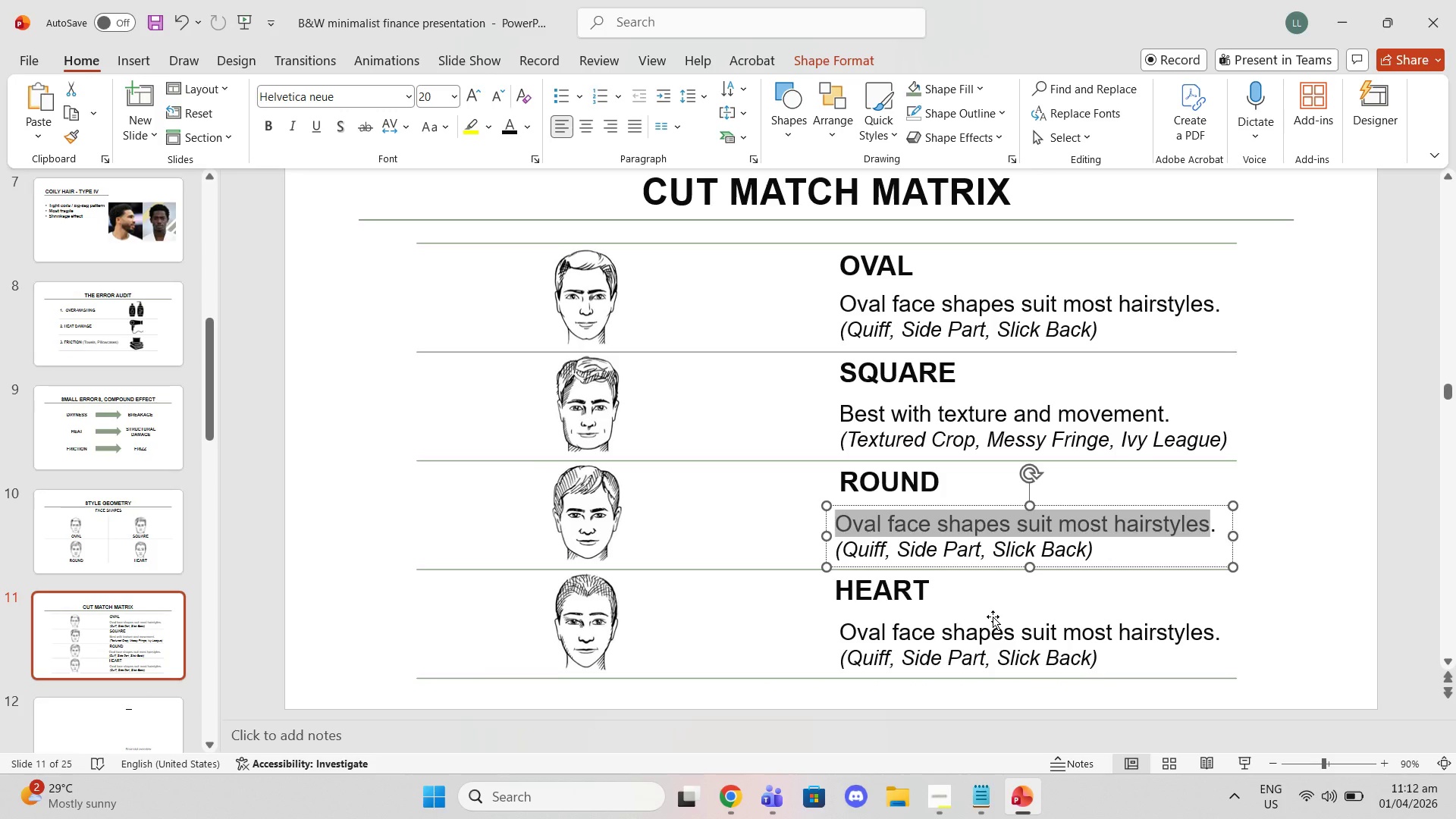 
wait(6.83)
 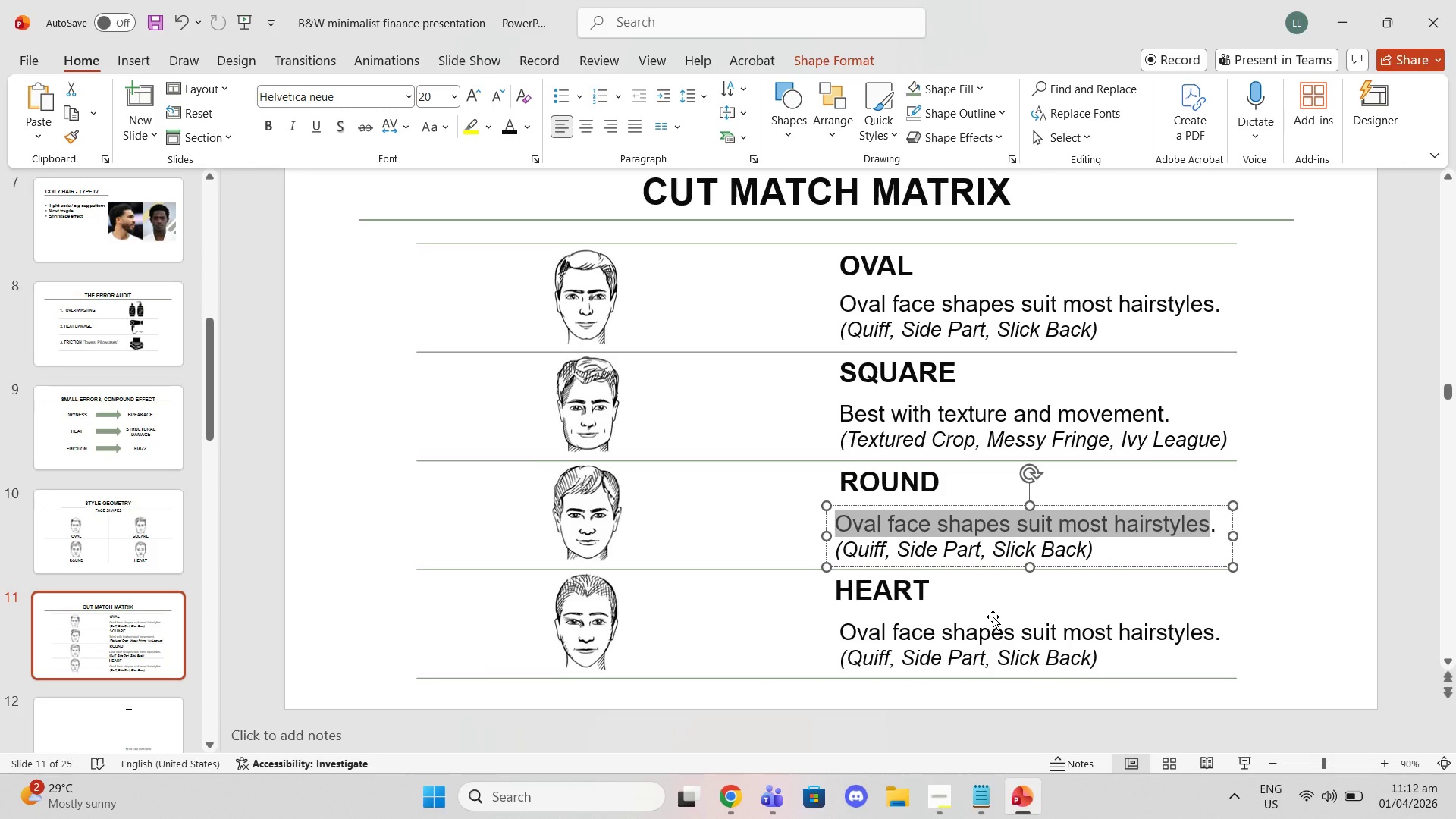 
type(Needs height to create structure)
 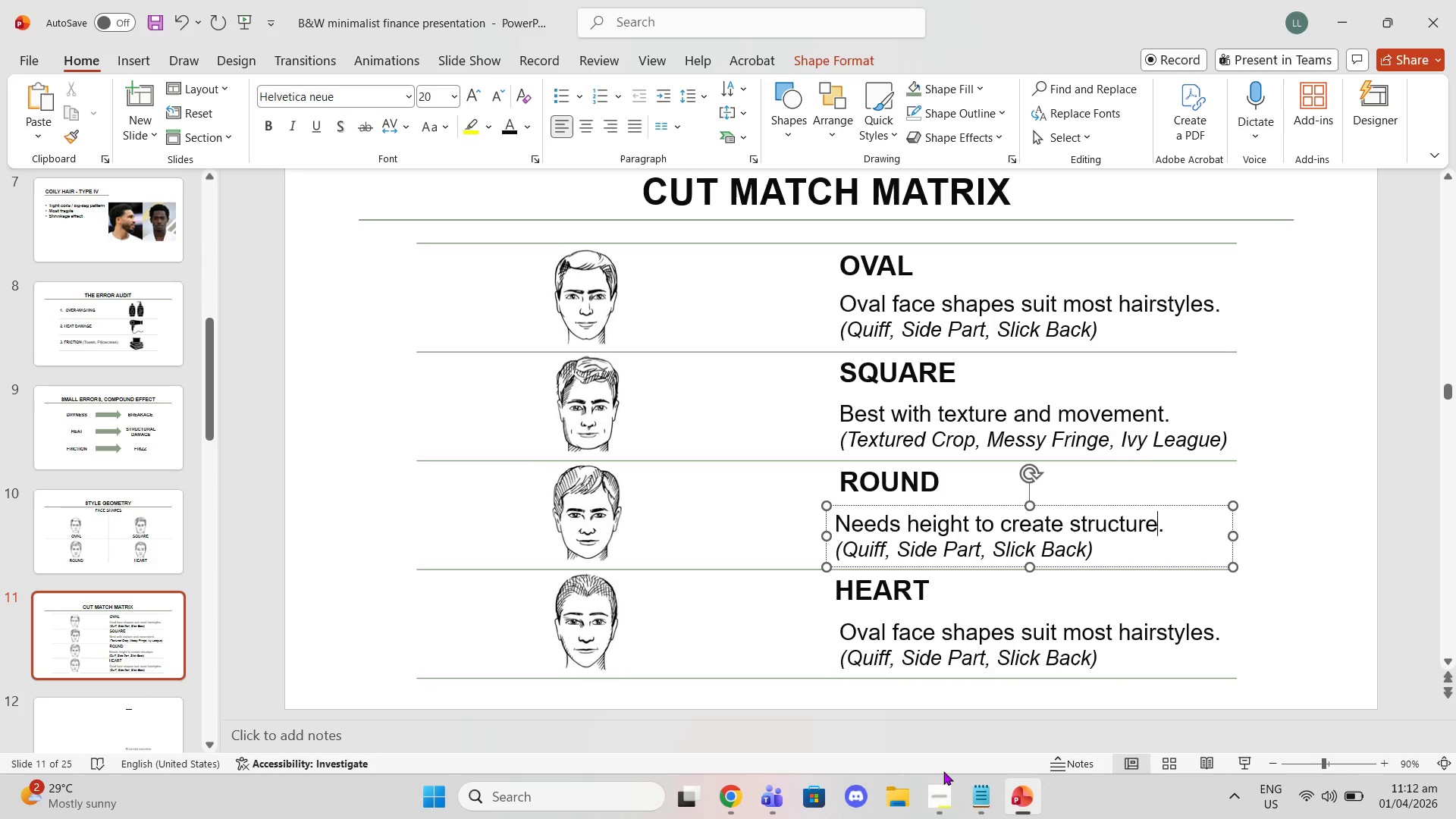 
left_click([945, 806])